 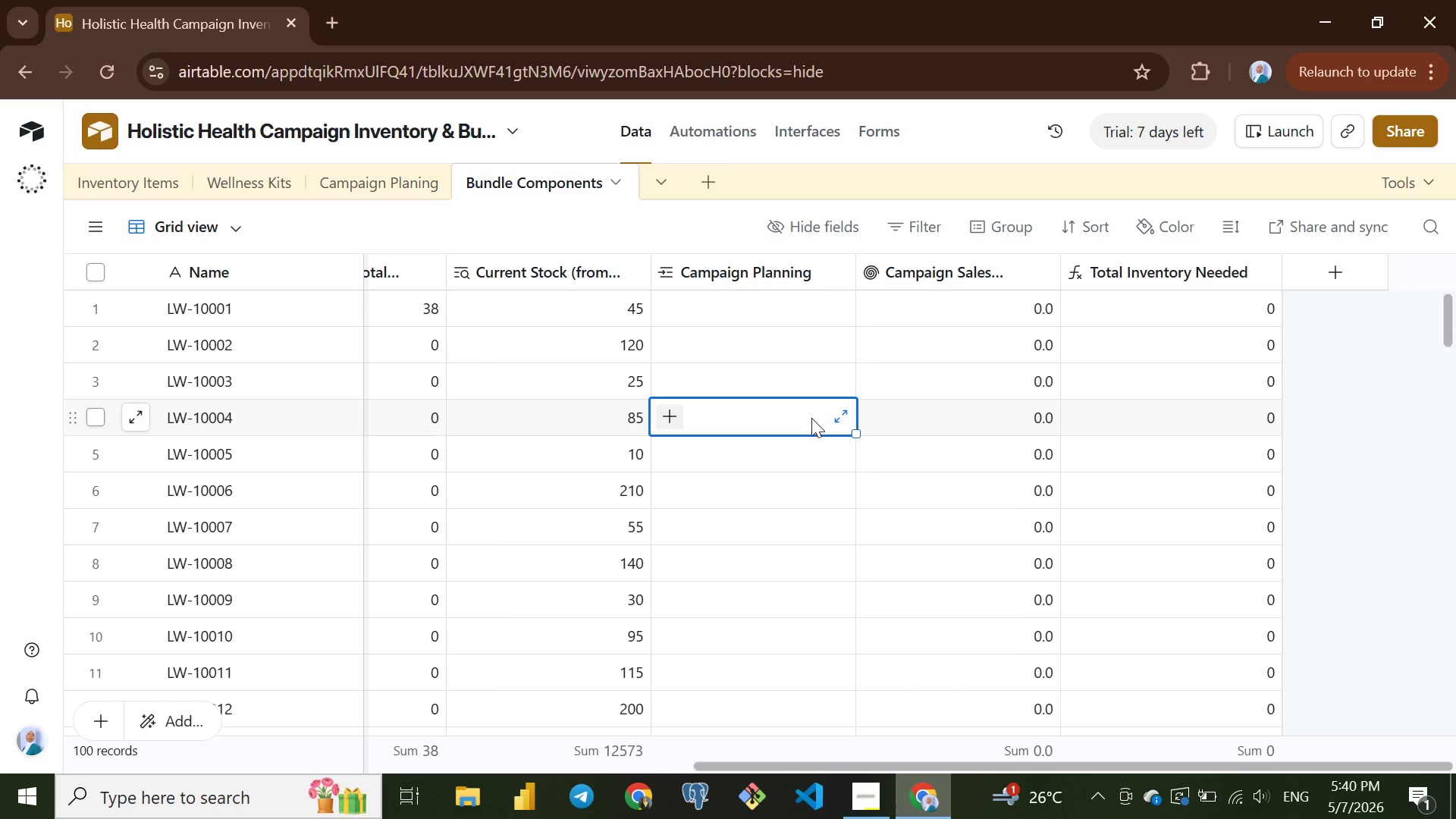 
left_click([811, 418])
 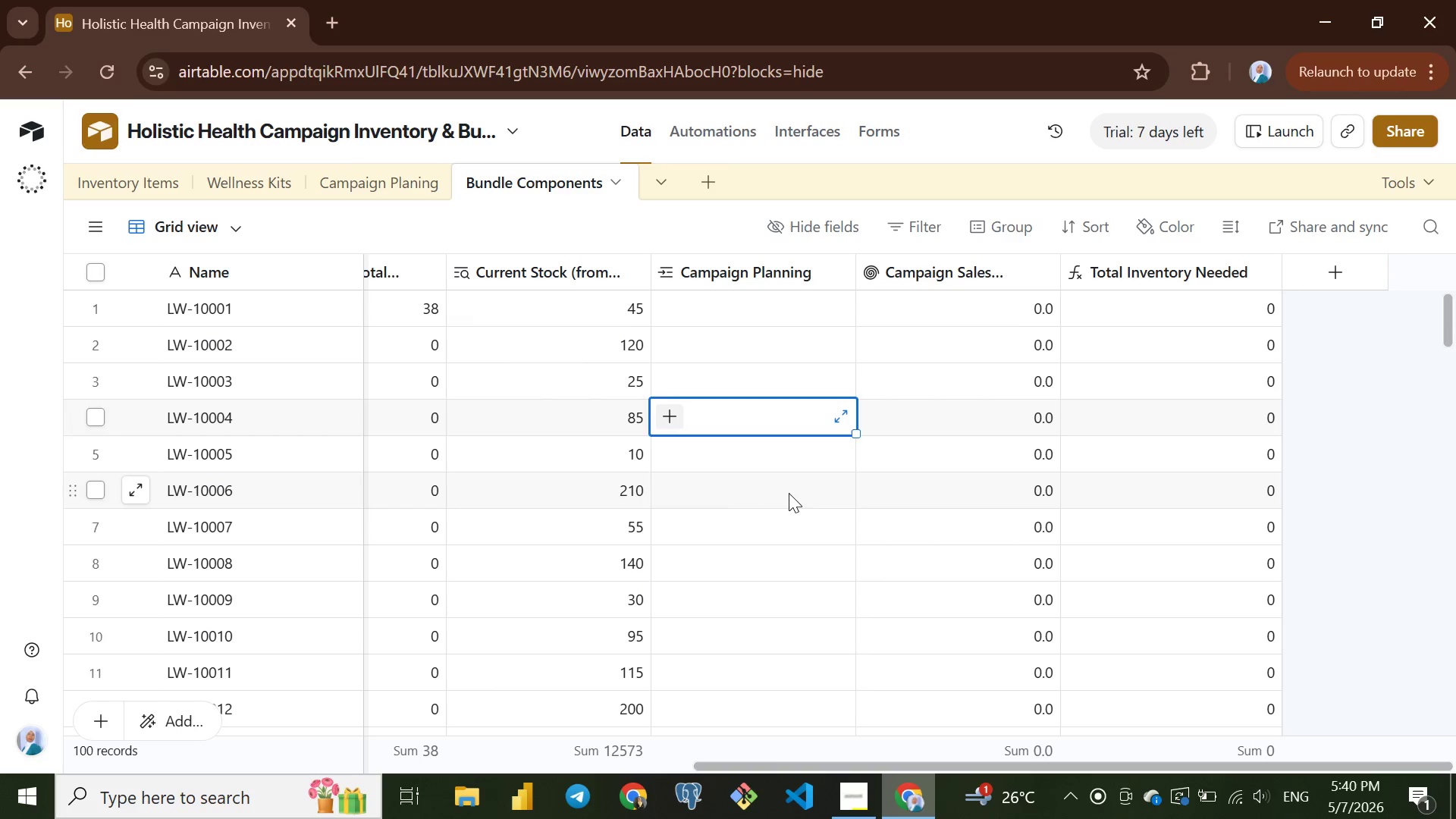 
left_click([789, 493])
 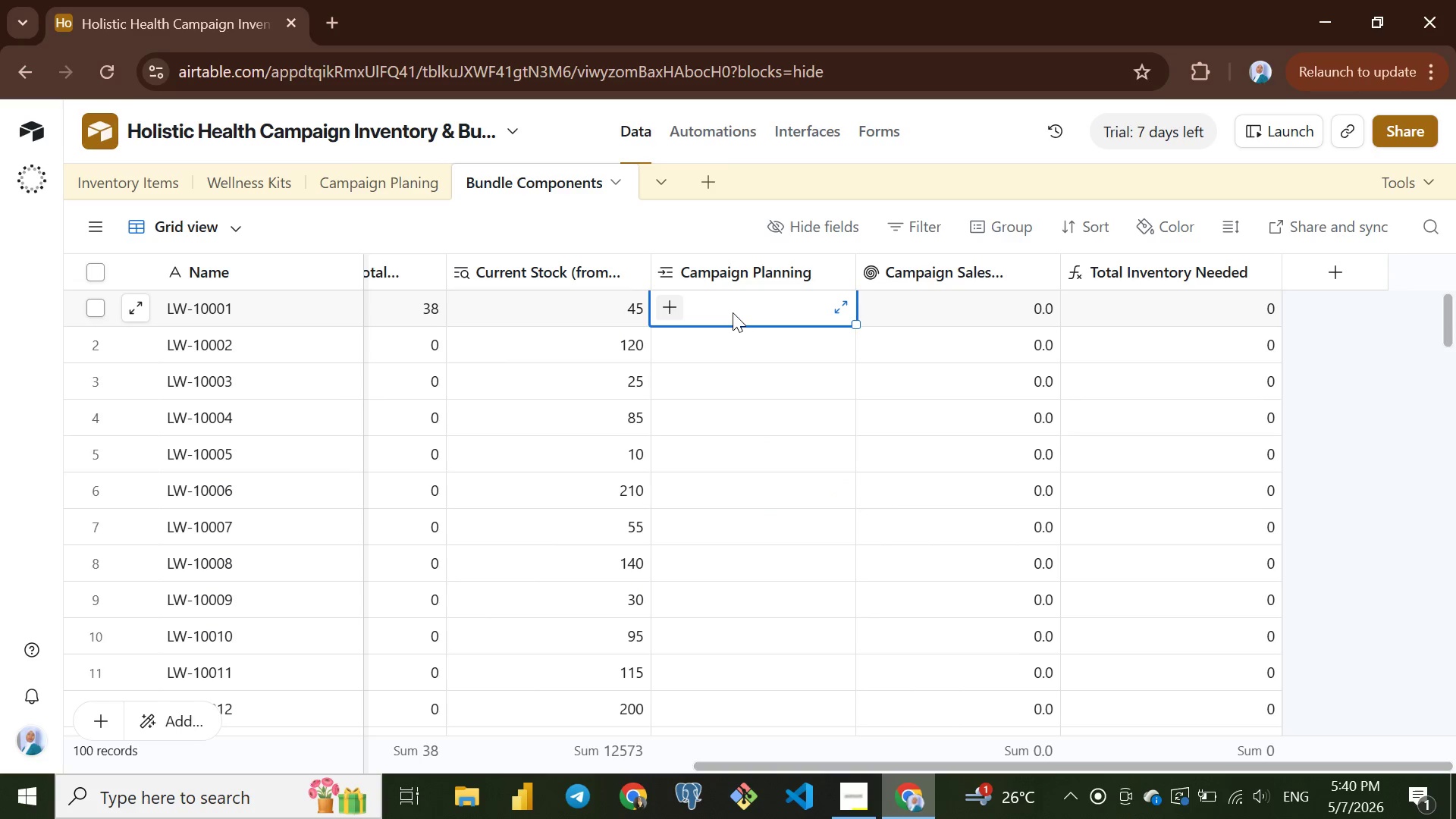 
left_click([733, 312])
 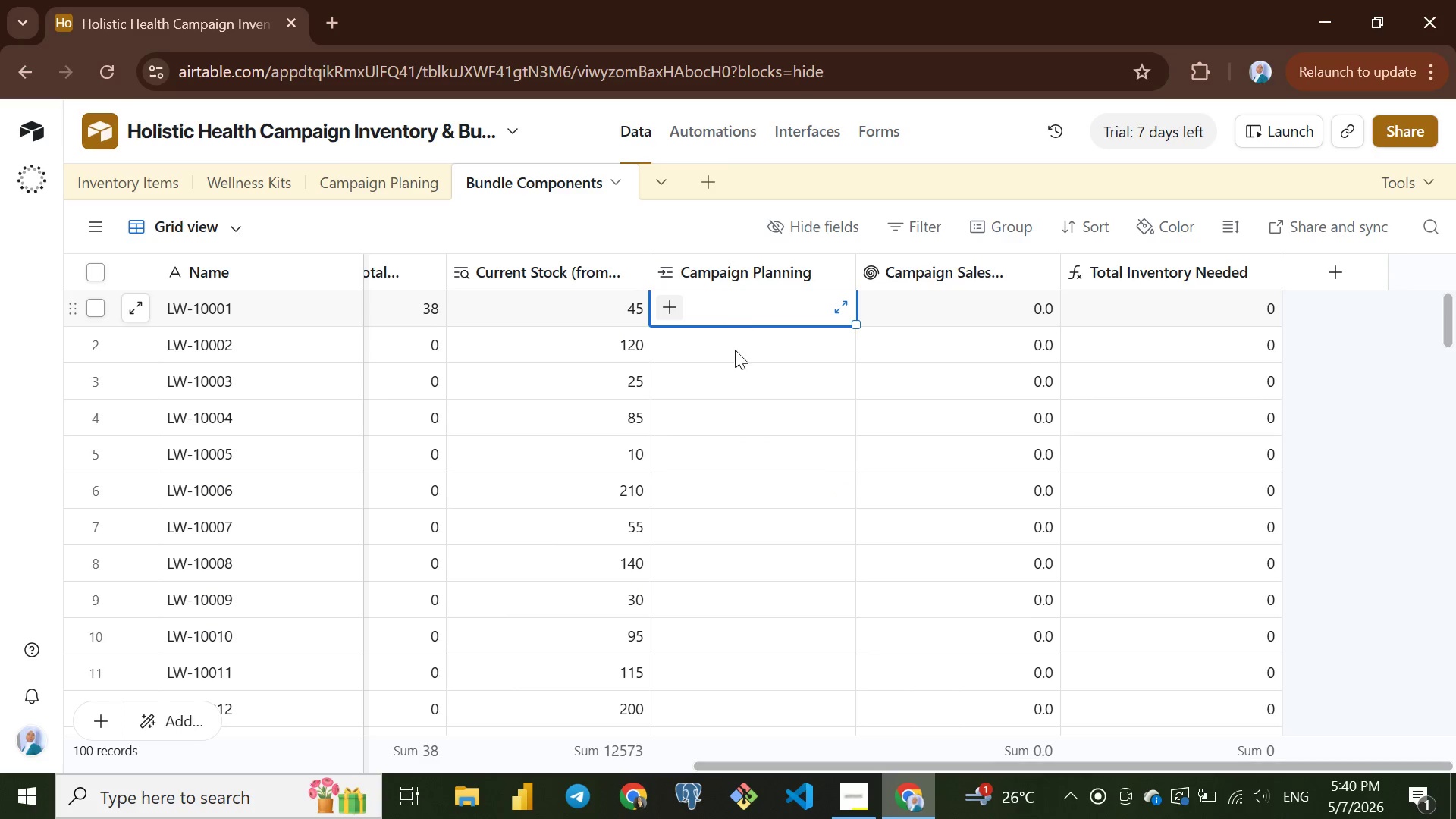 
scroll: coordinate [733, 312], scroll_direction: up, amount: 4.0
 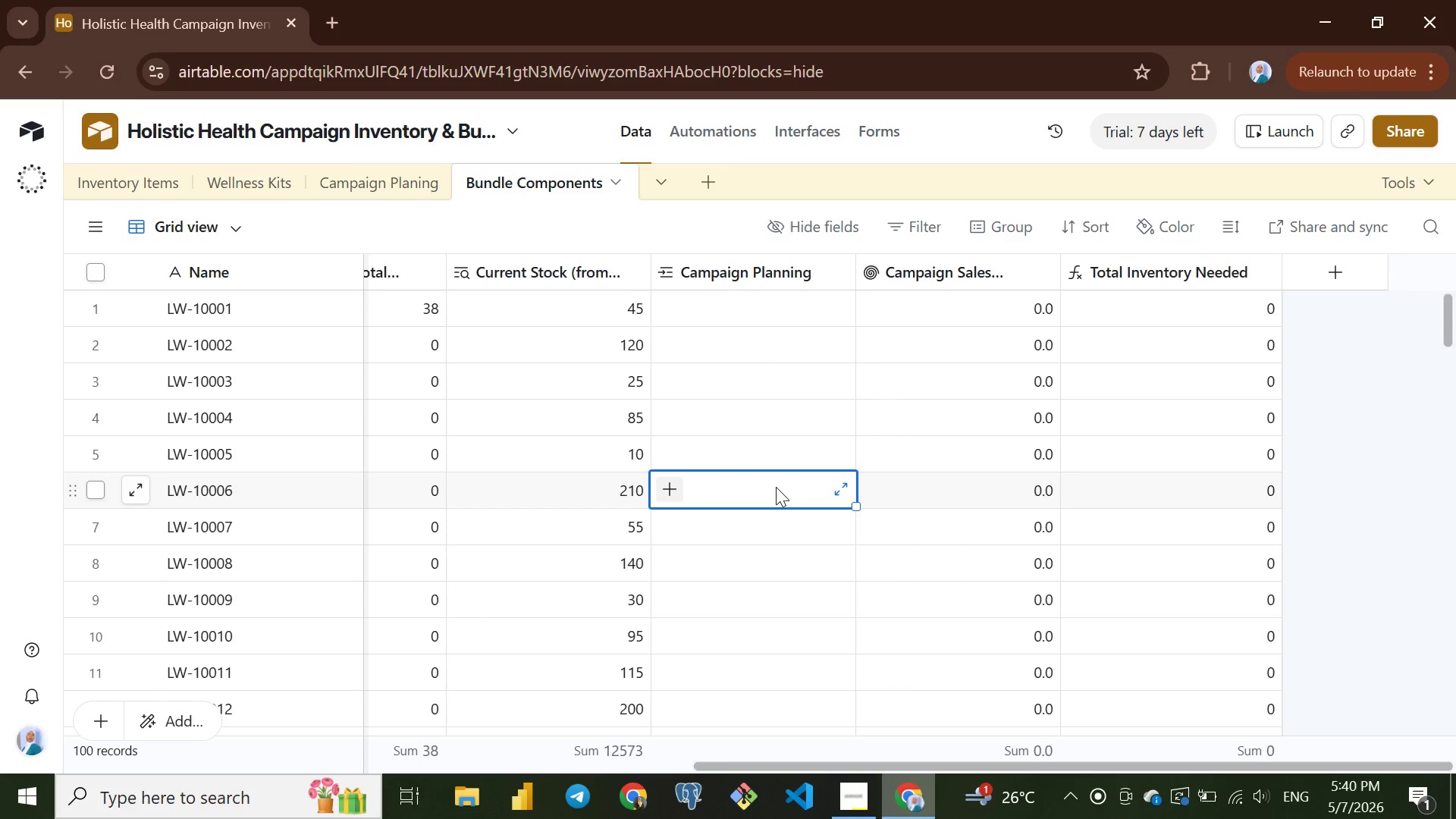 
left_click([776, 487])
 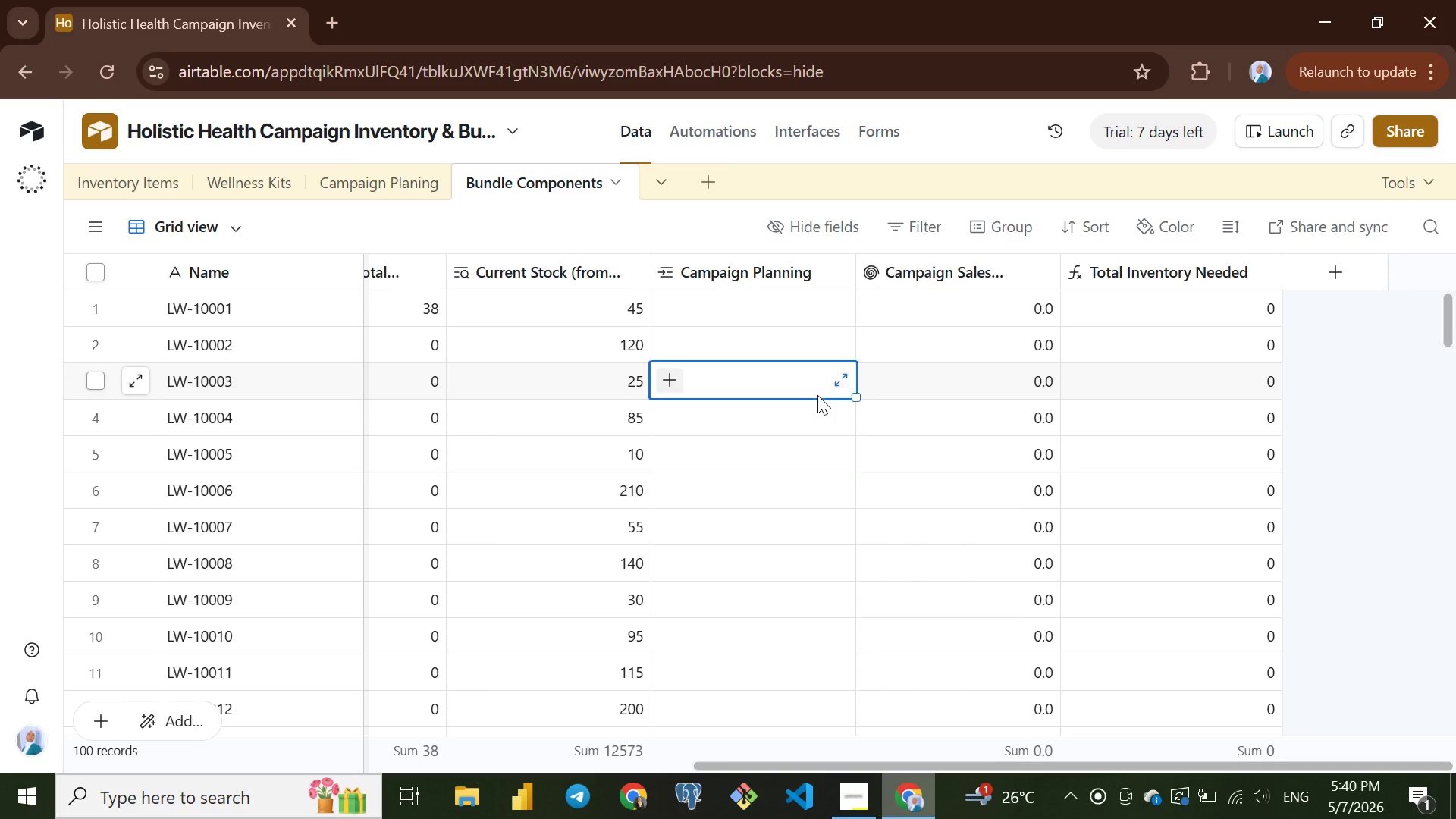 
left_click([817, 395])
 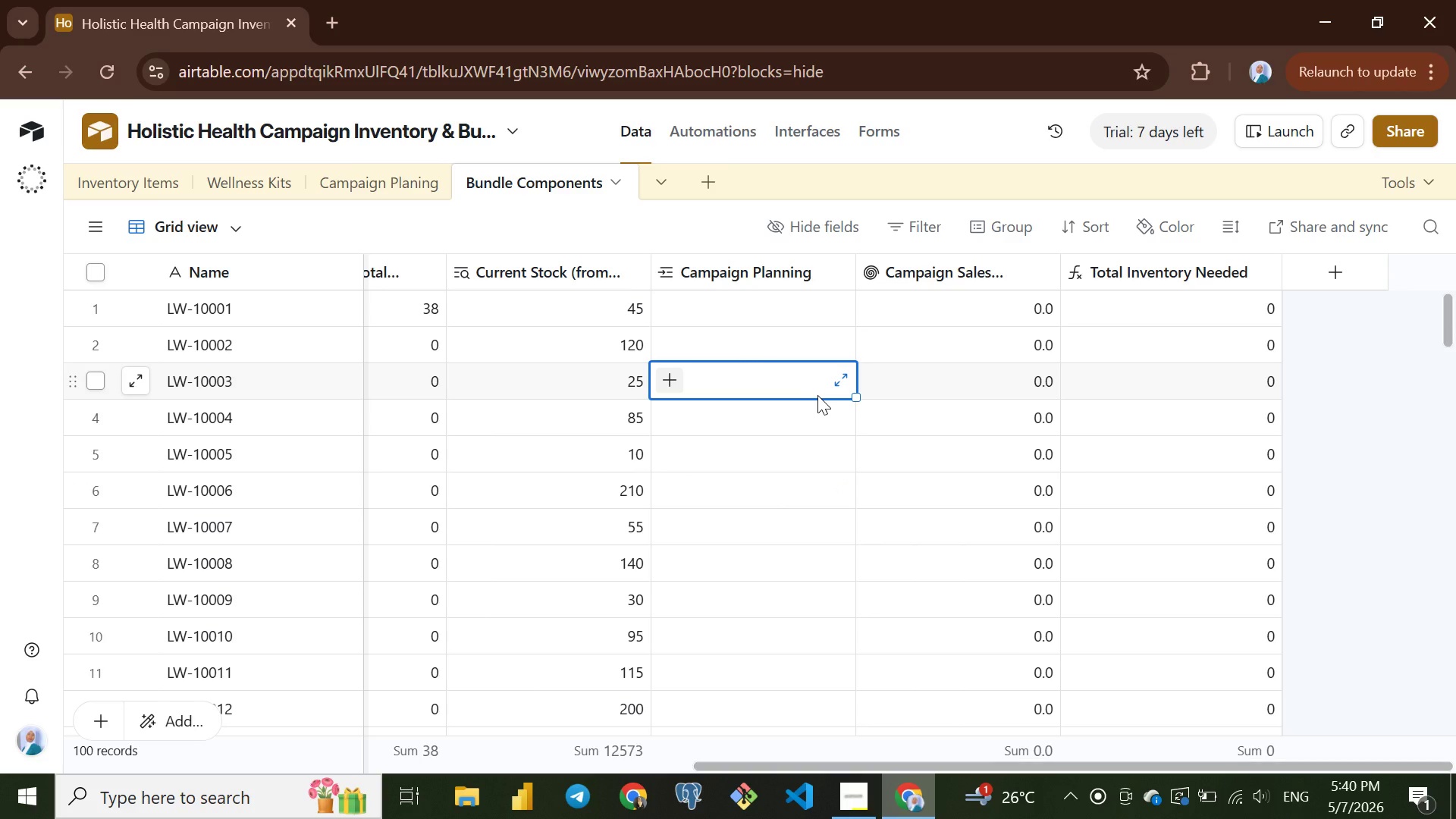 
wait(15.0)
 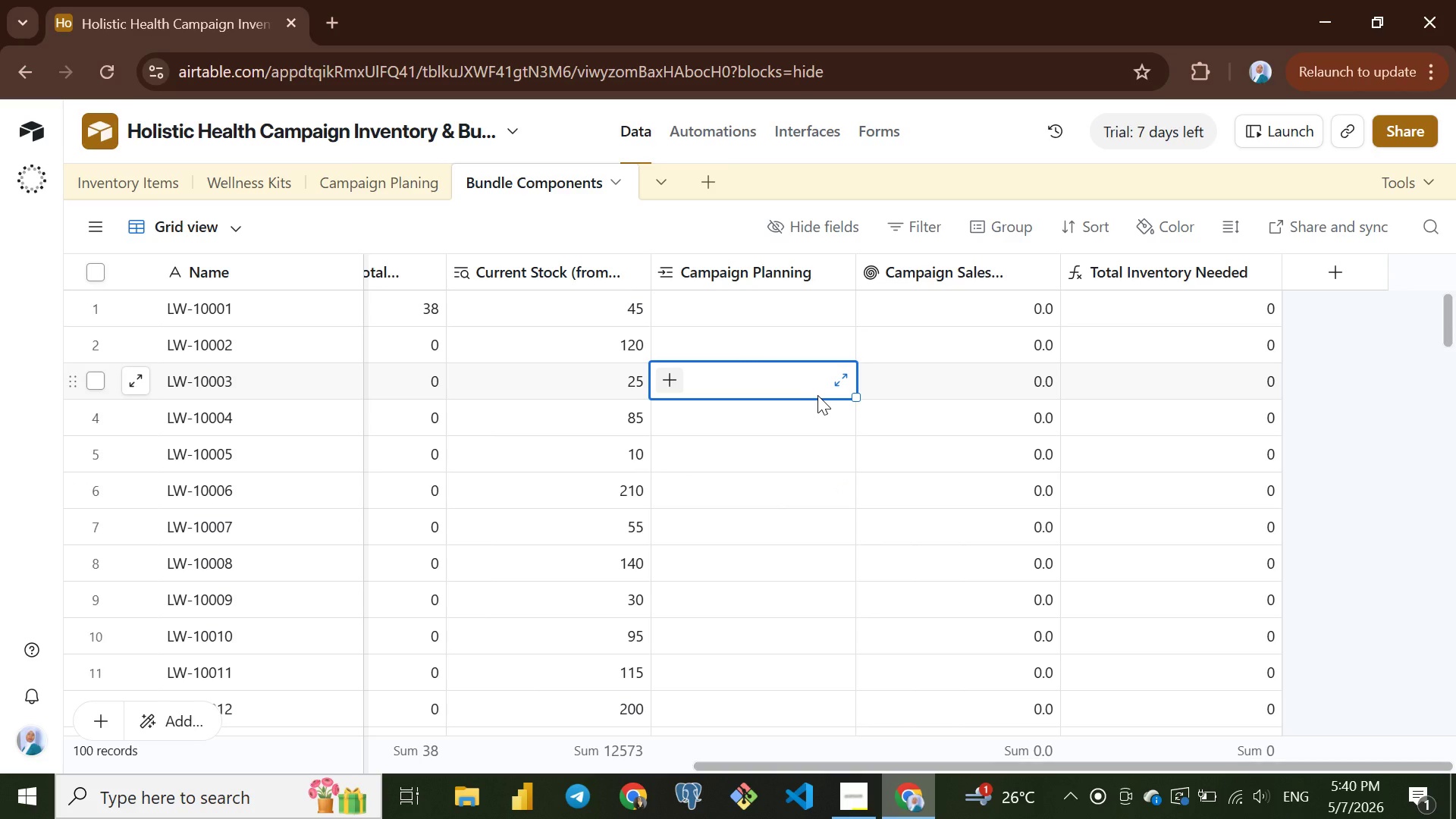 
left_click([213, 185])
 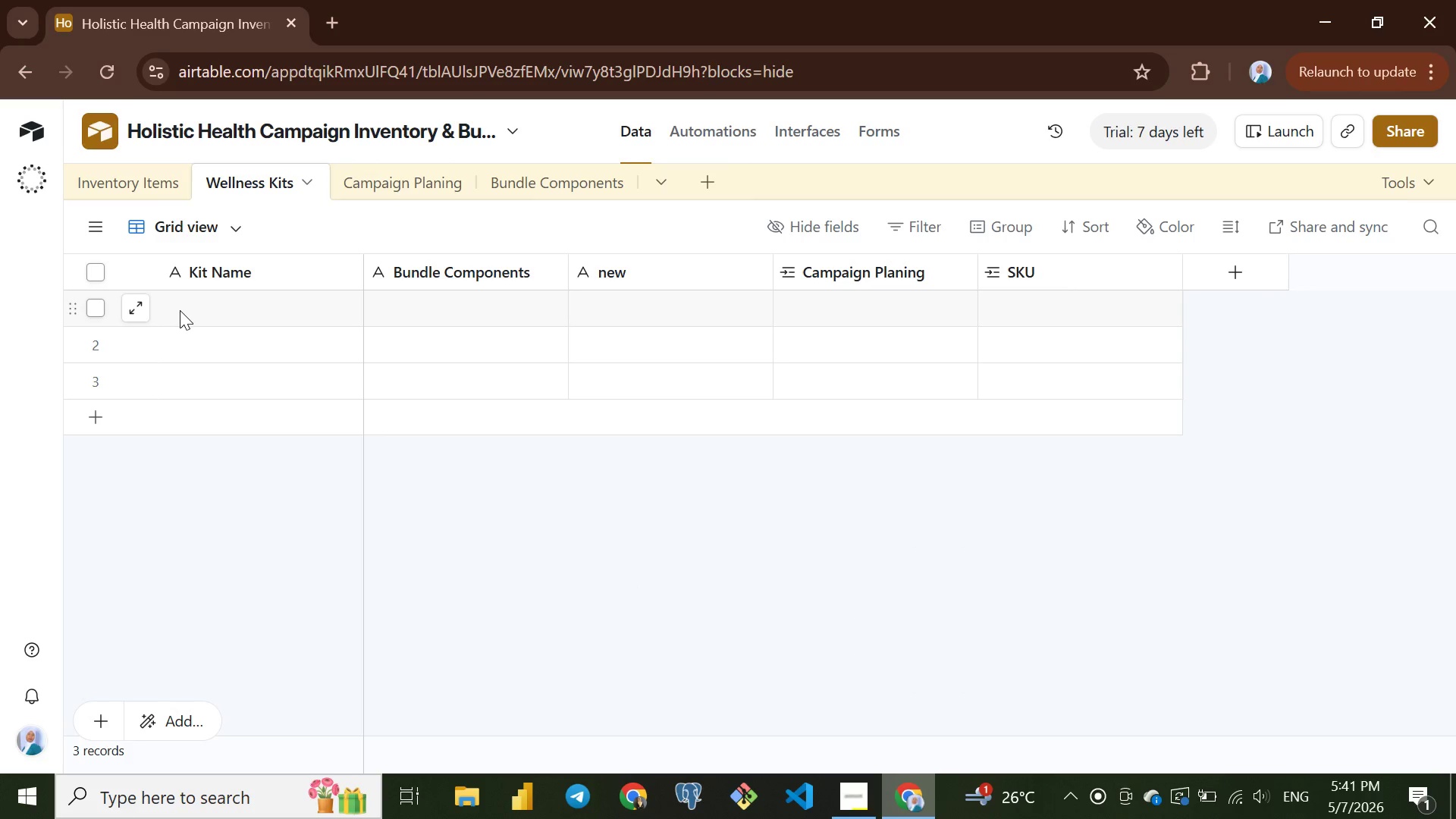 
left_click([190, 316])
 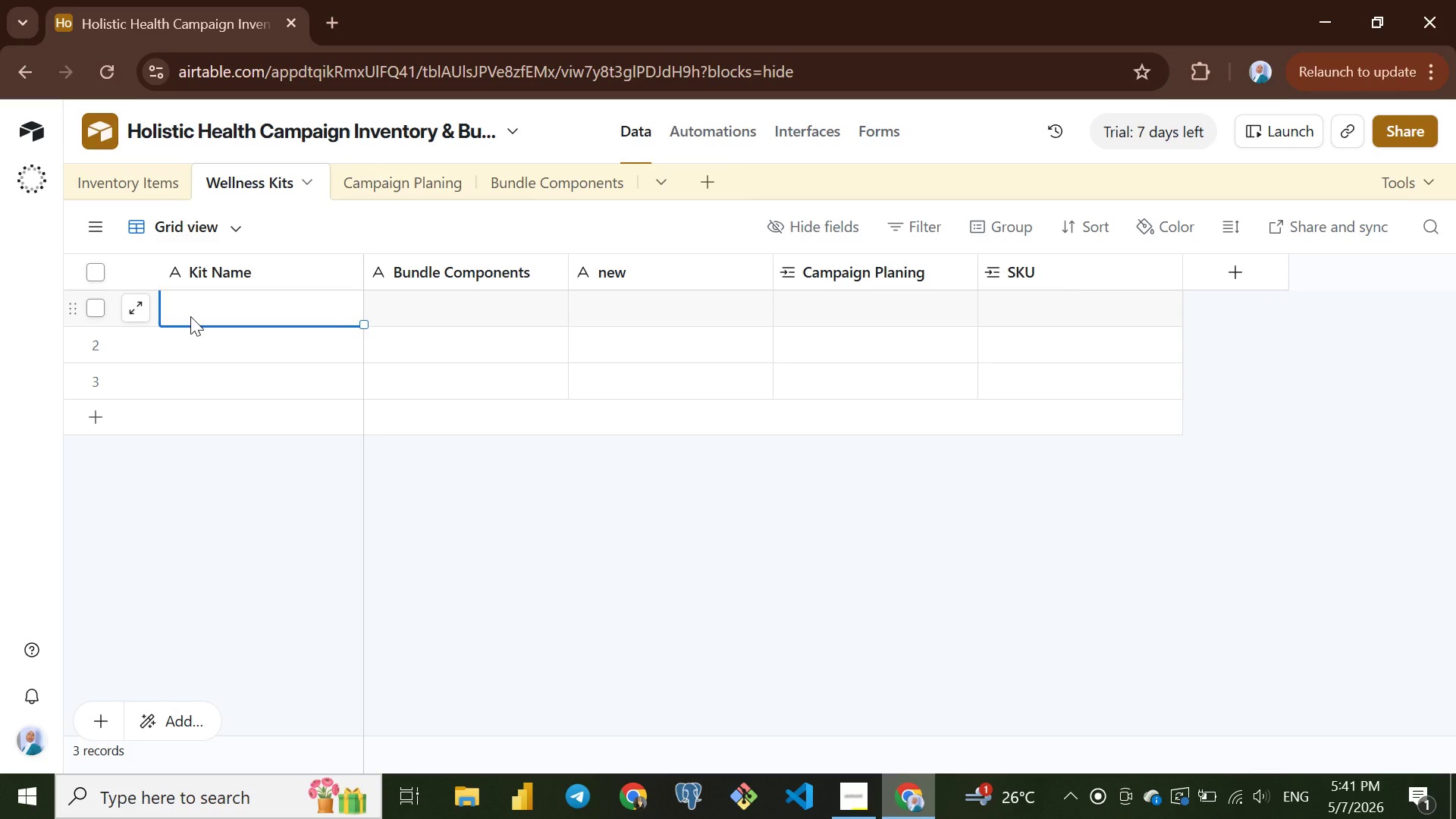 
wait(26.31)
 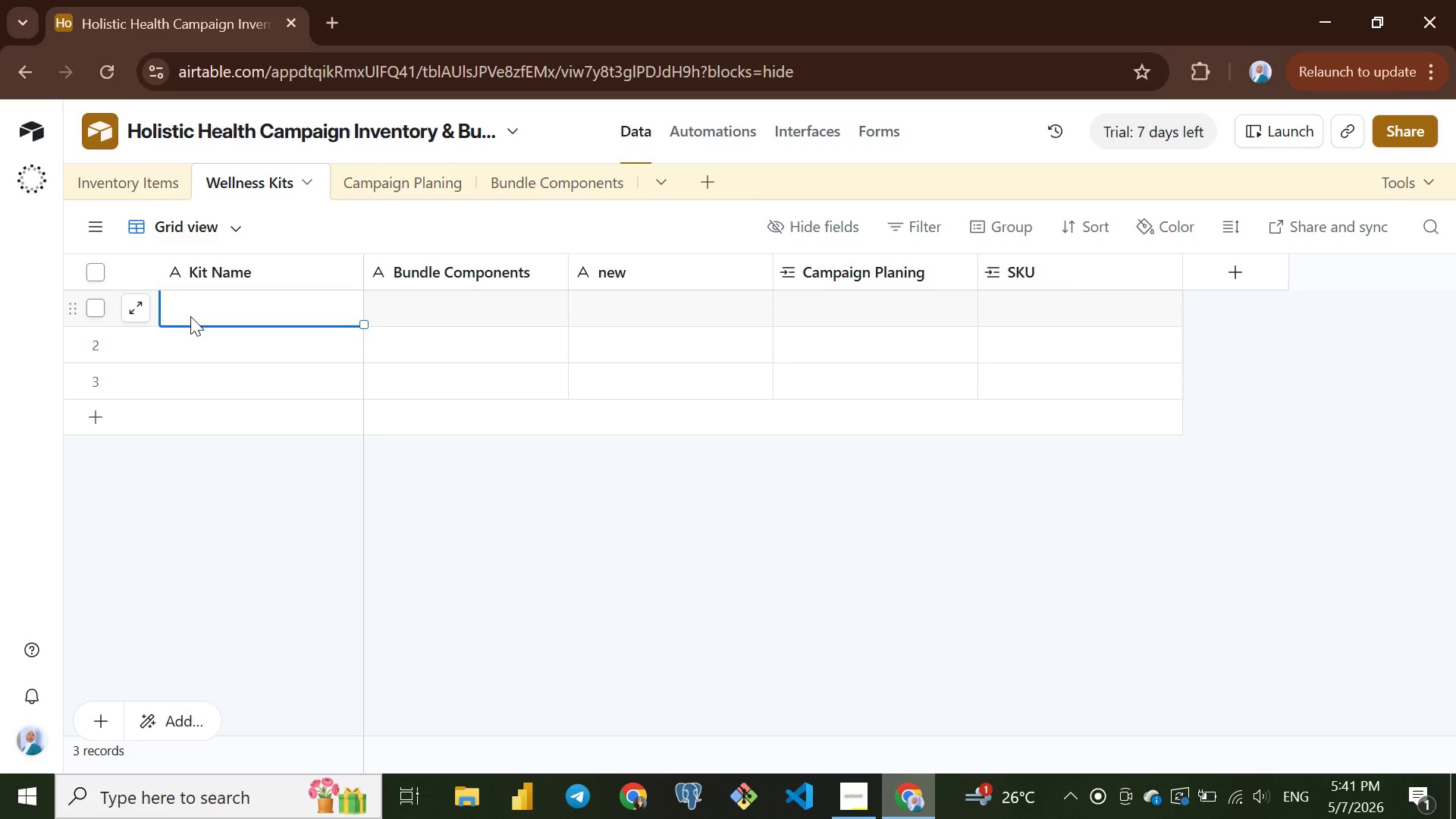 
scroll: coordinate [190, 316], scroll_direction: up, amount: 2.0
 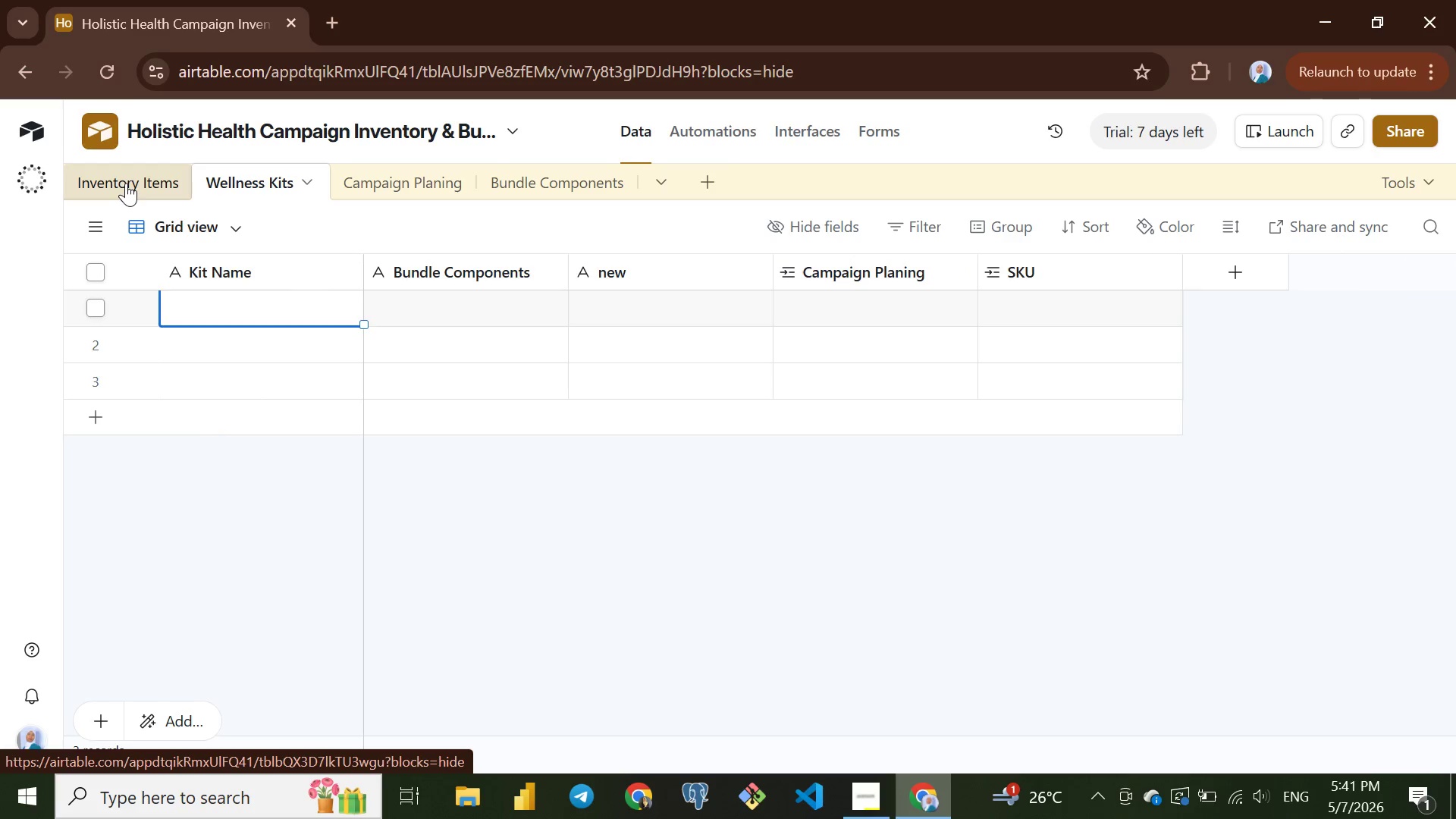 
left_click([126, 183])
 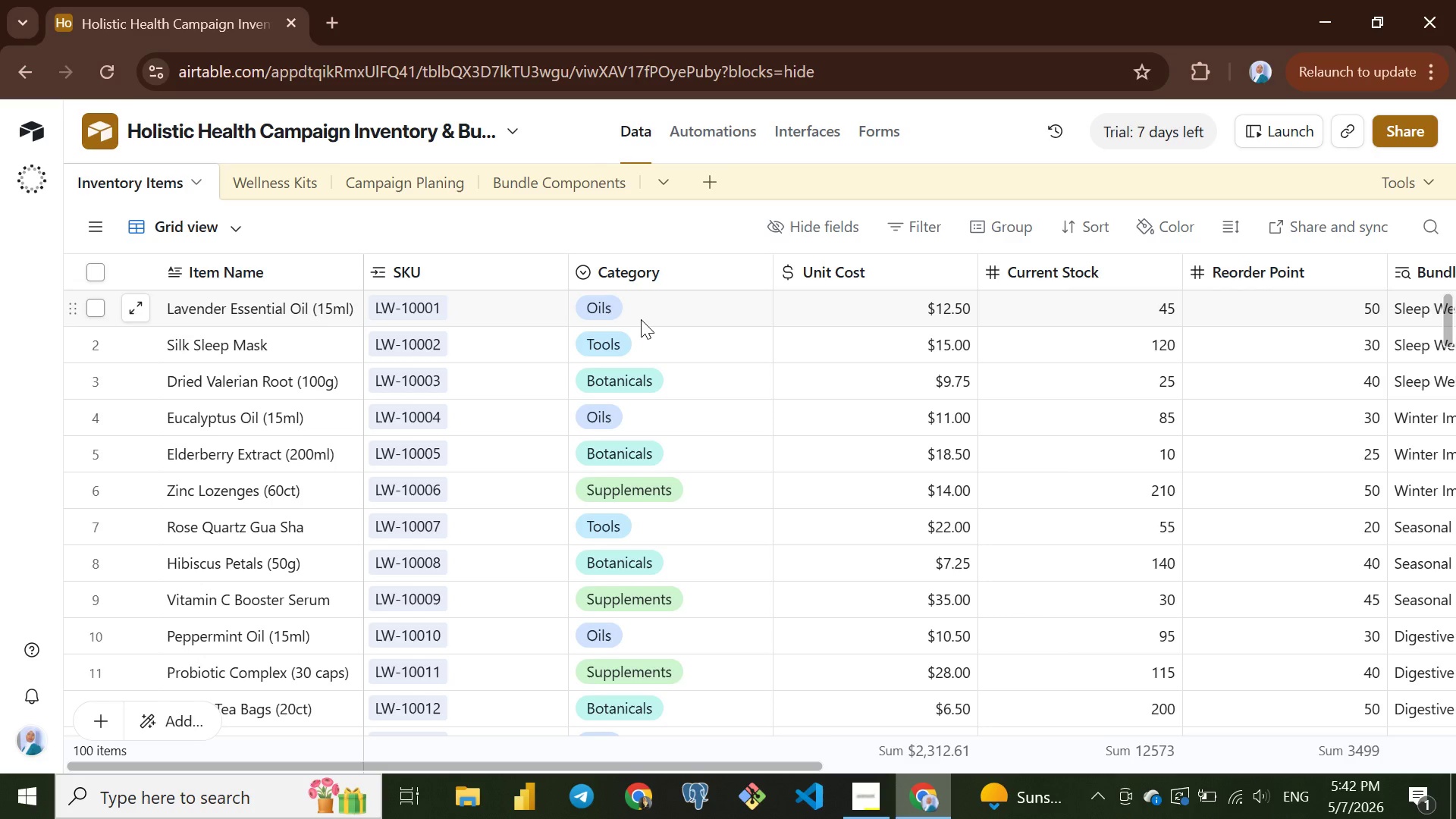 
wait(46.19)
 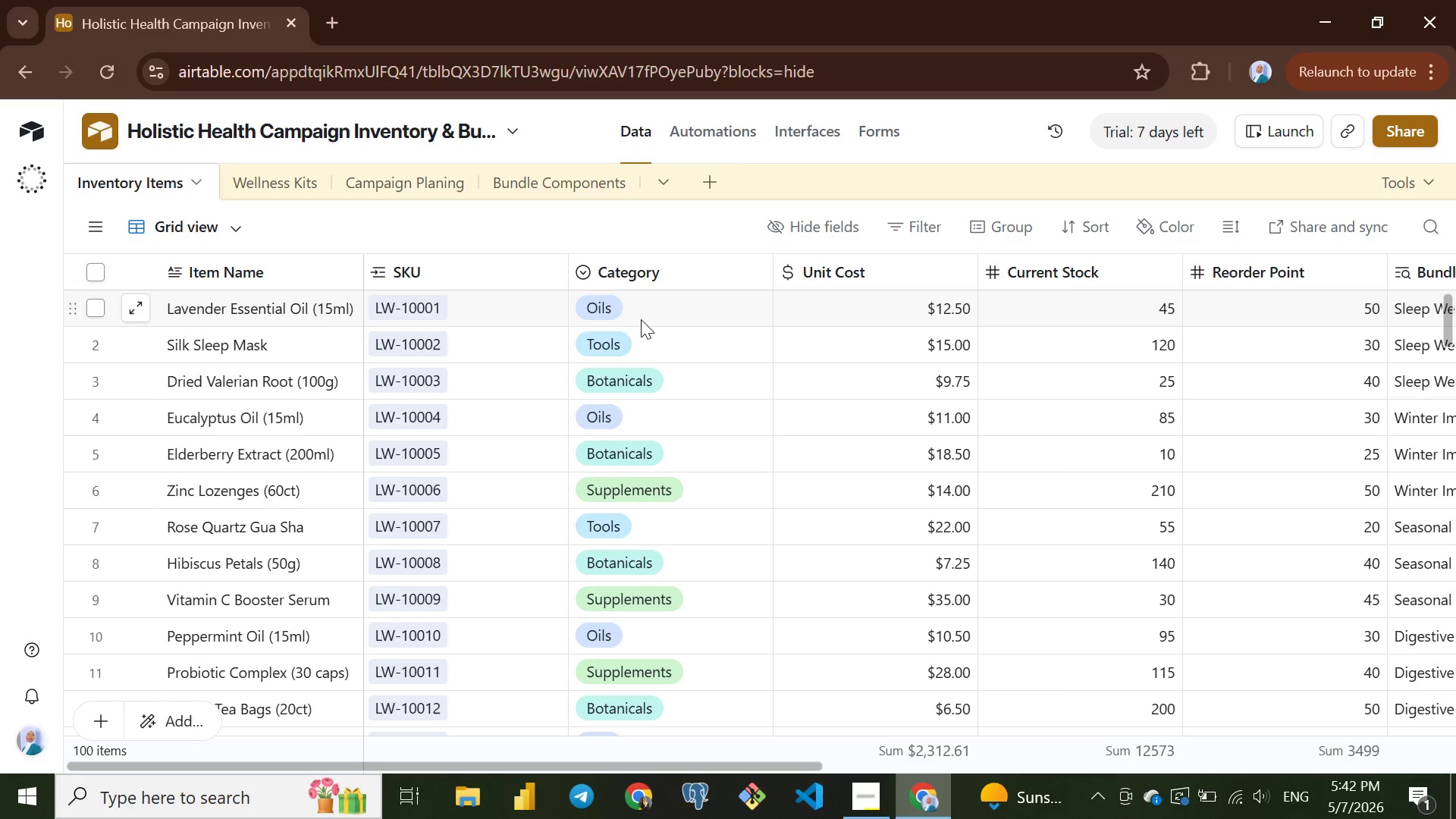 
left_click([286, 189])
 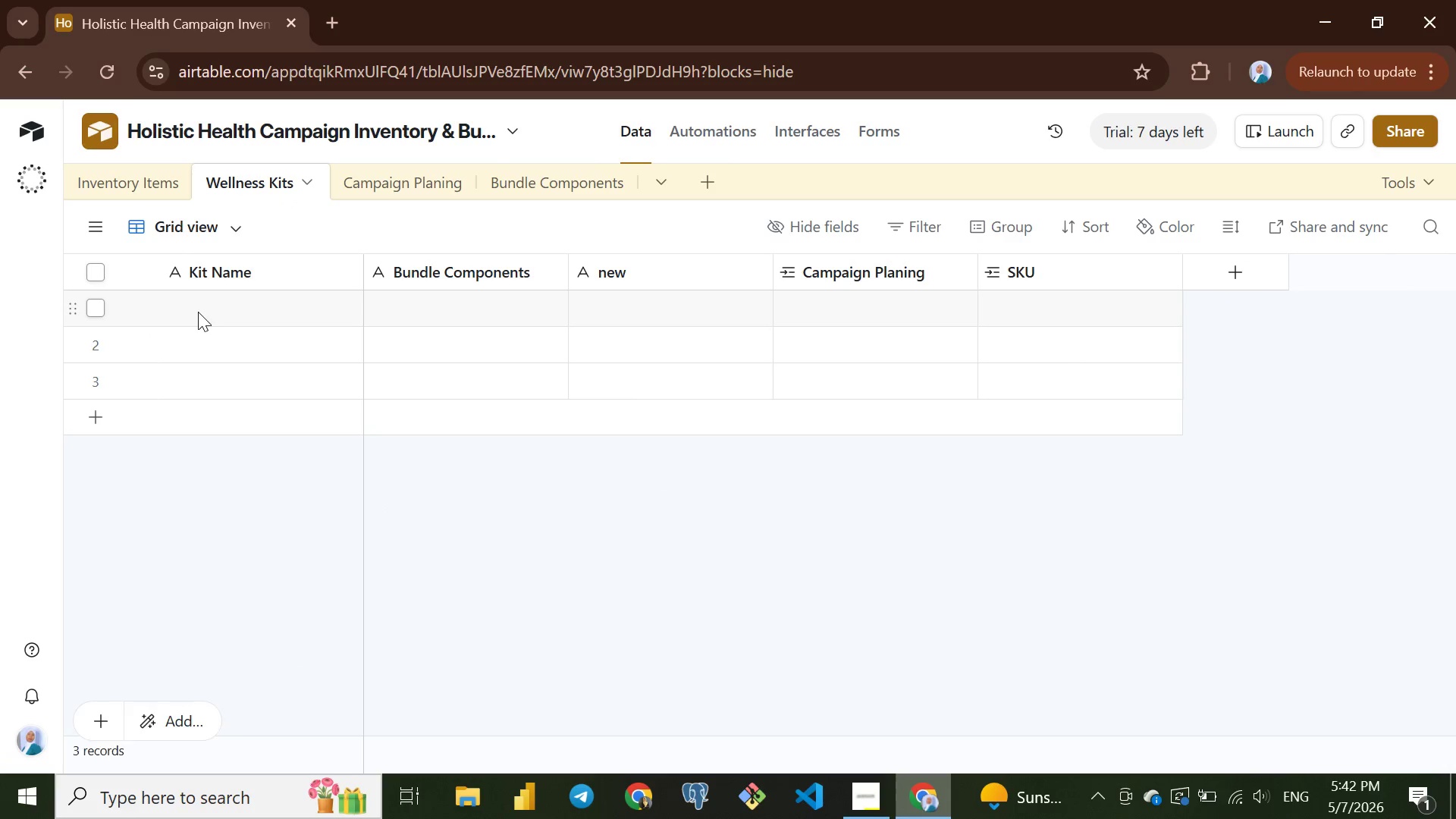 
left_click([198, 312])
 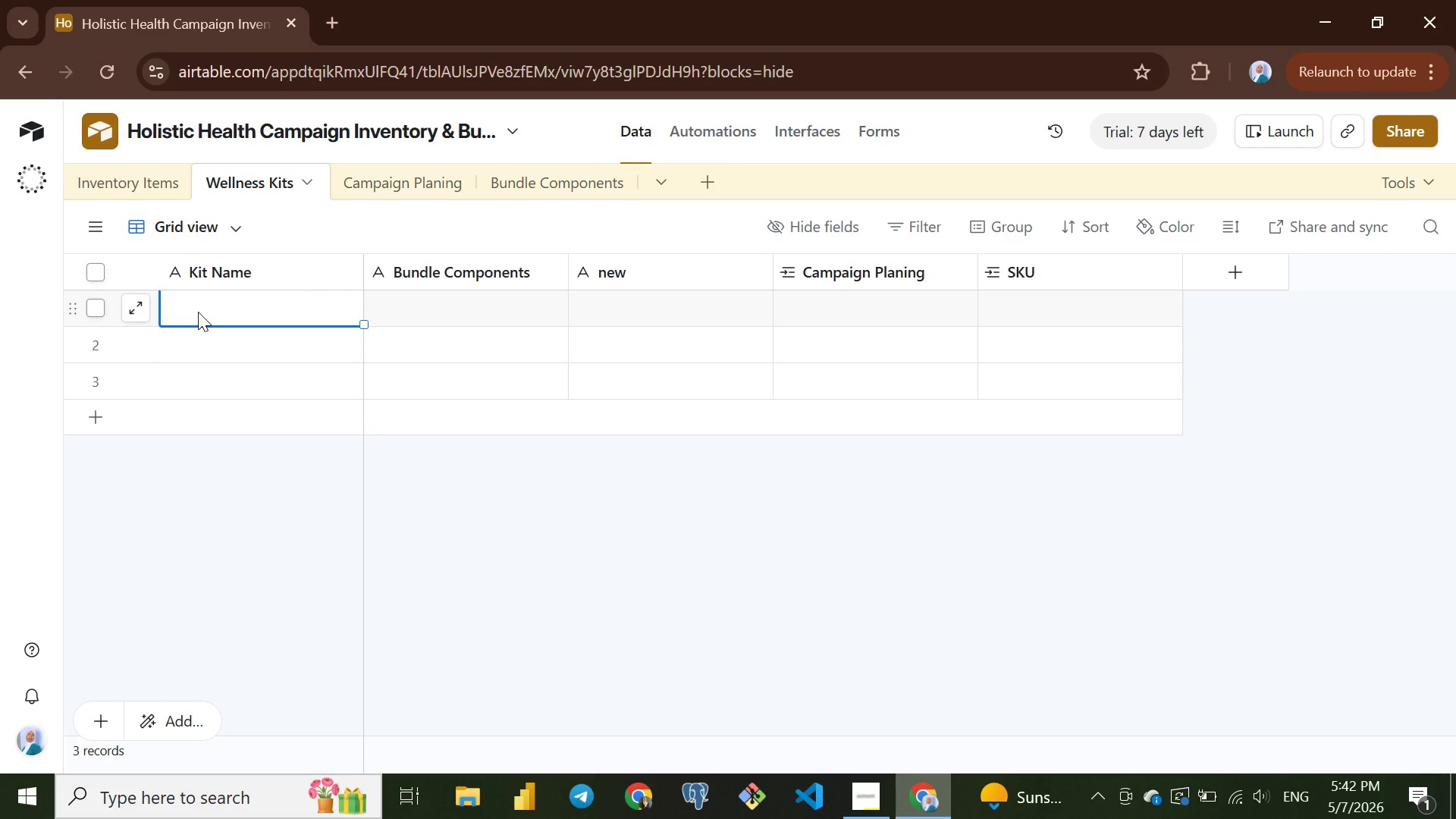 
scroll: coordinate [198, 312], scroll_direction: up, amount: 2.0
 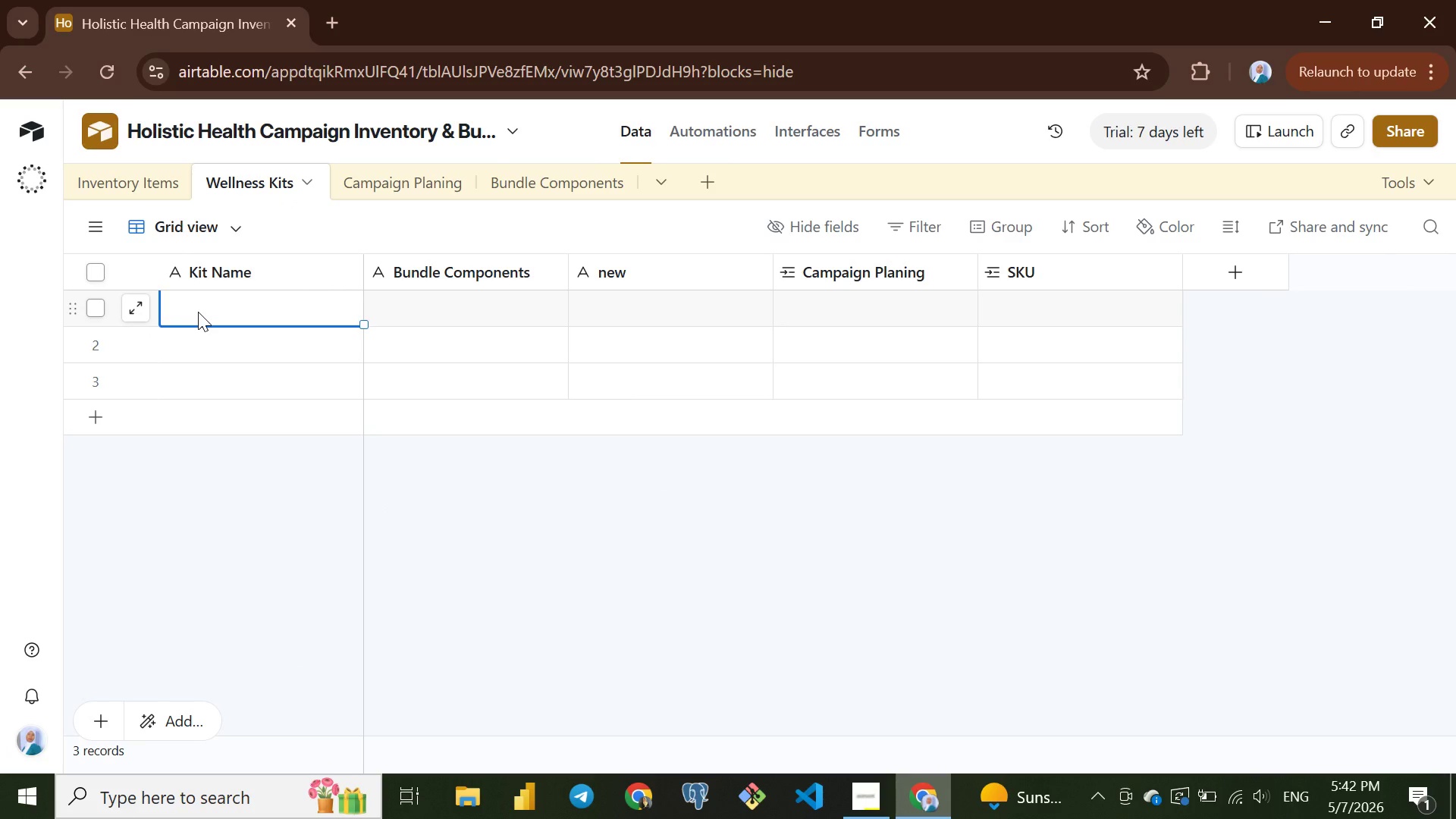 
type(Sleep Recovery Kit)
 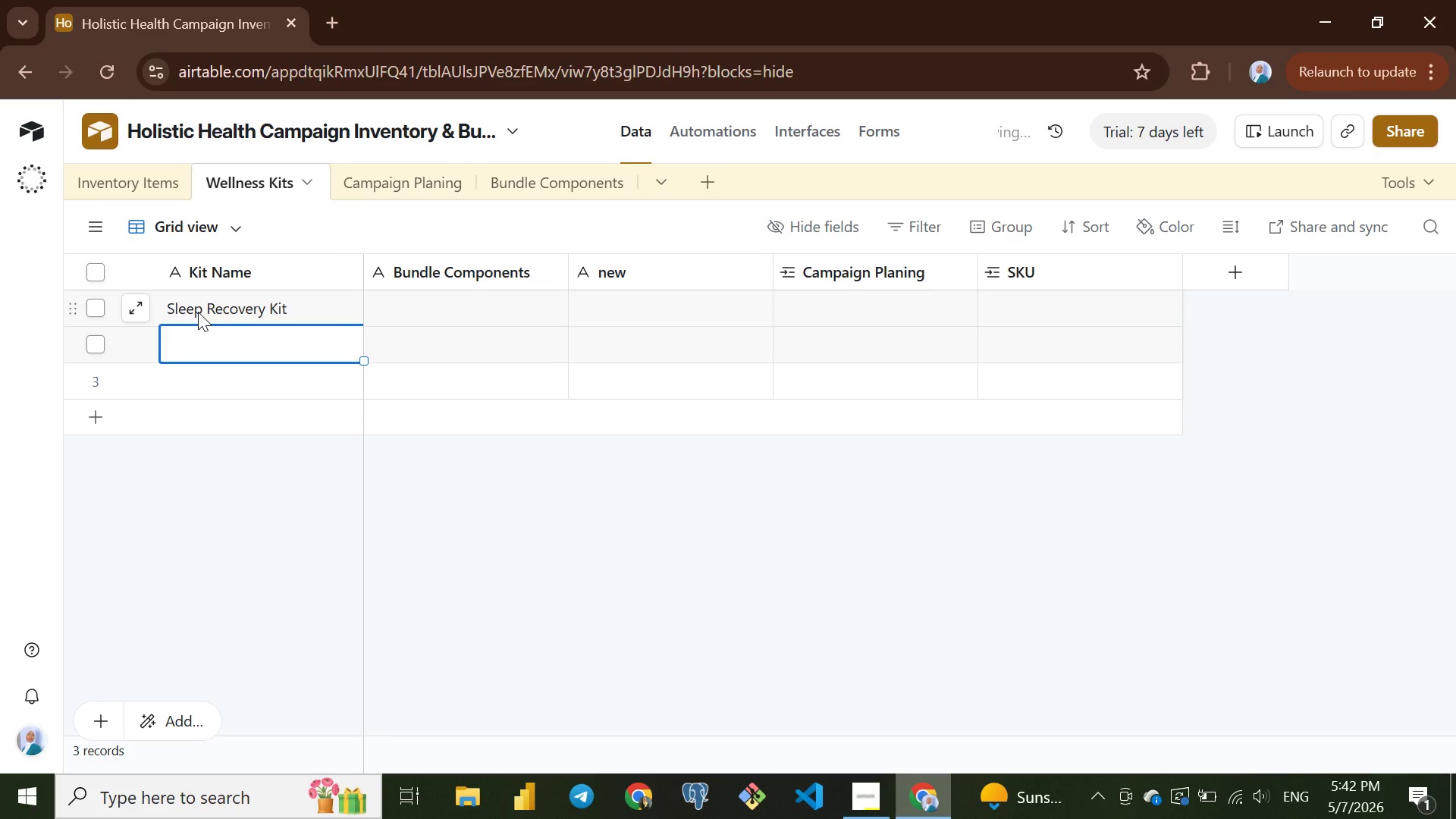 
key(Enter)
 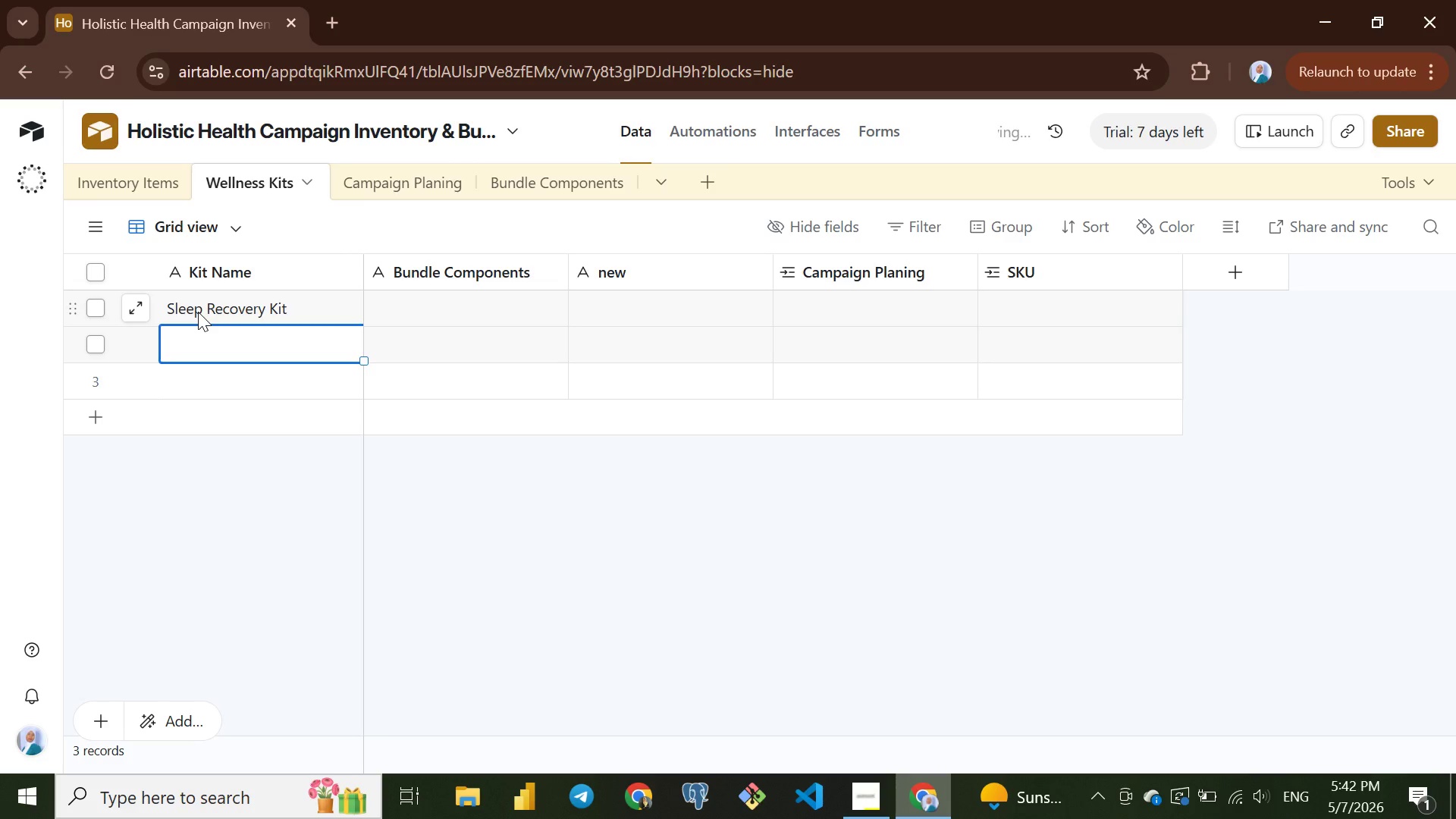 
type(Stress Relief Kit)
 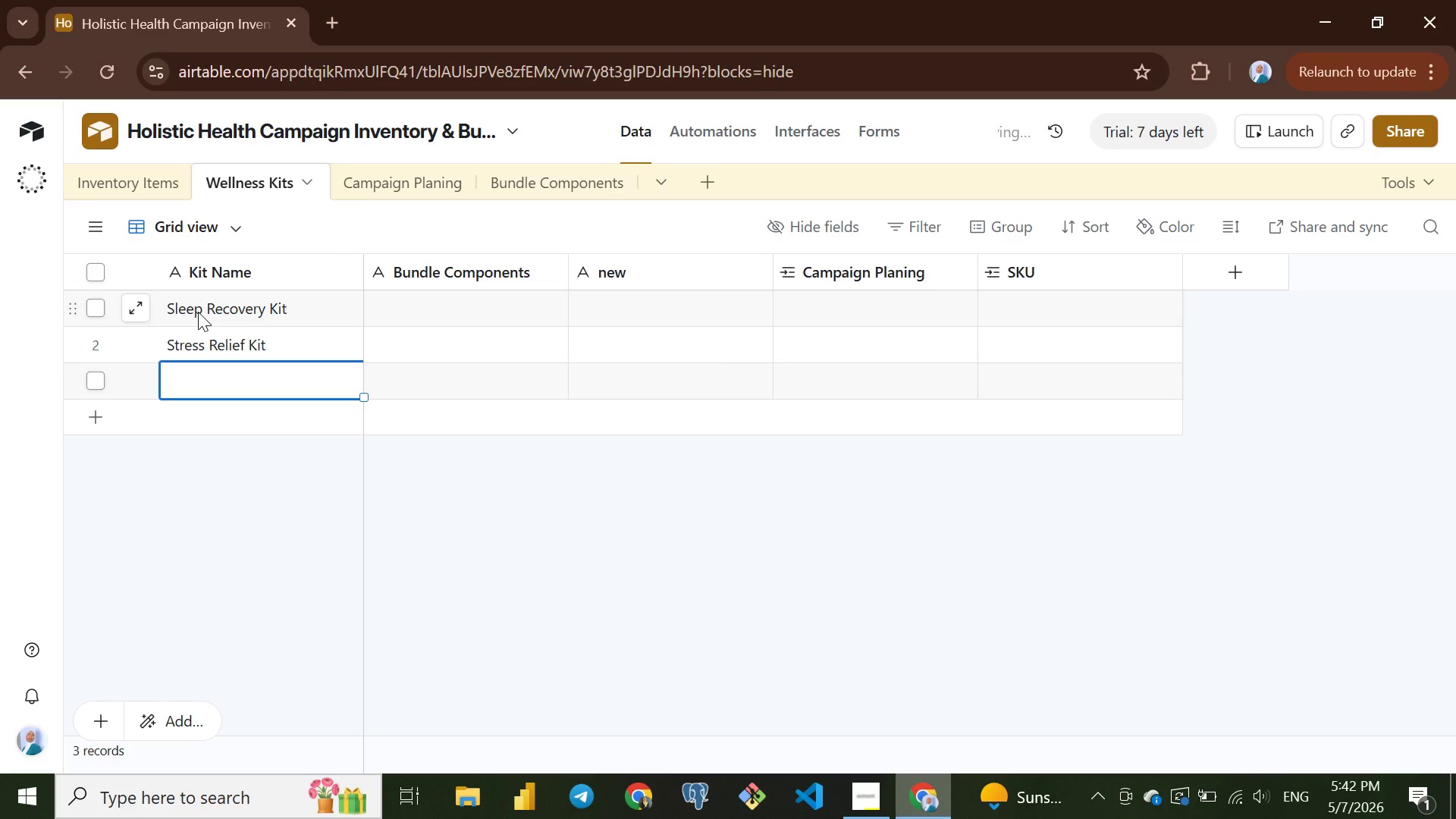 
key(Enter)
 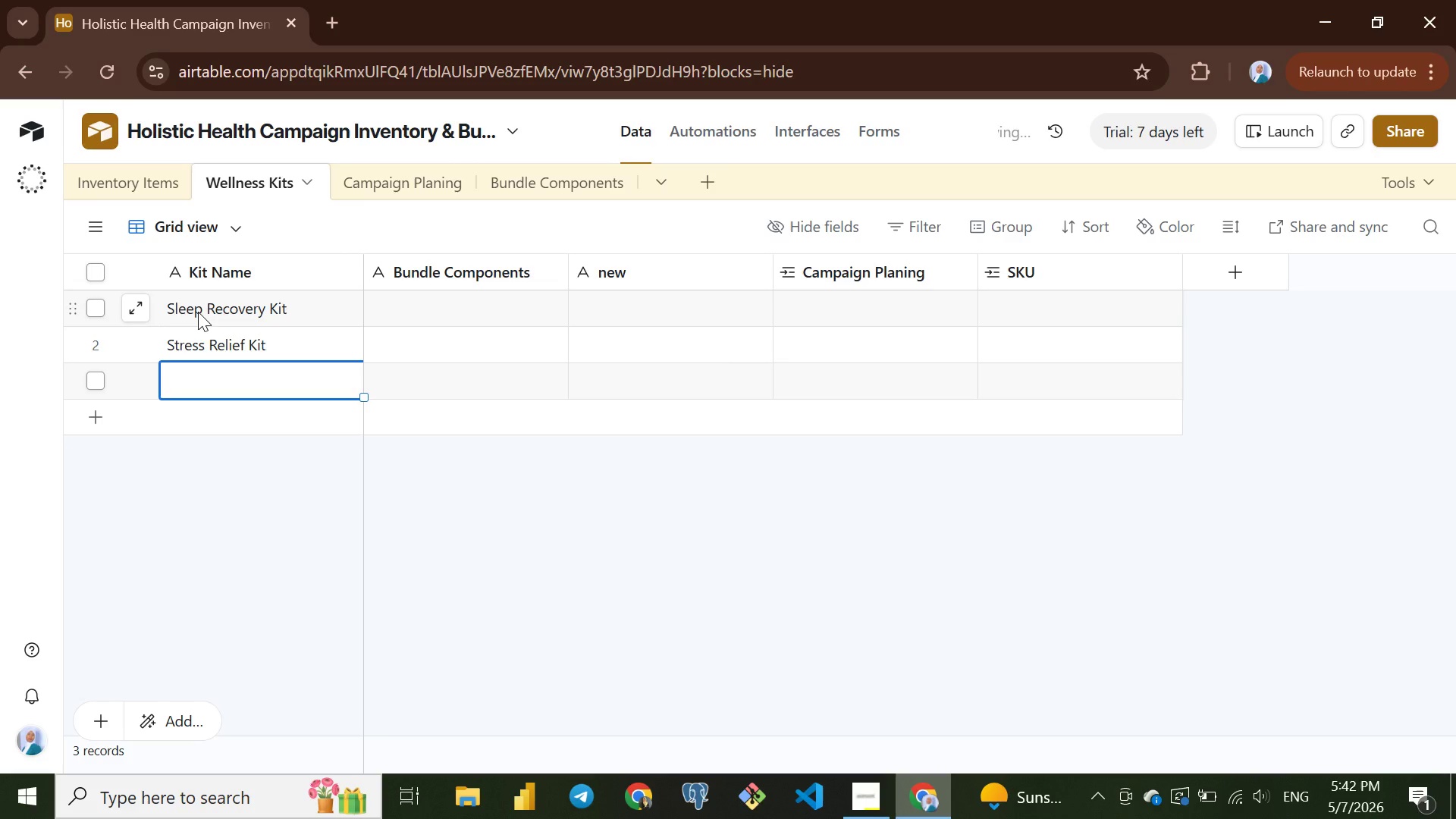 
type(Detox Wellness Kit)
 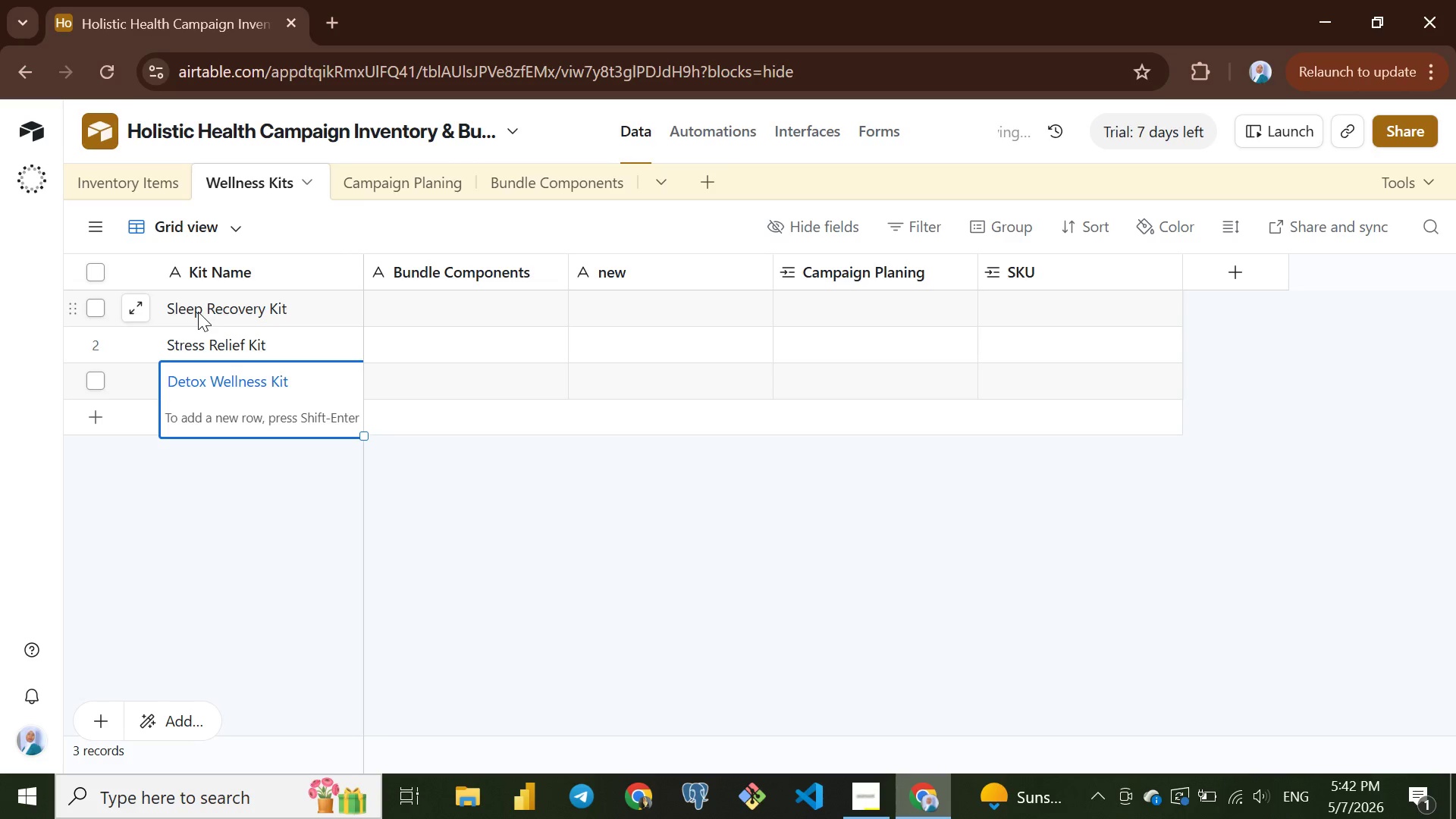 
key(Enter)
 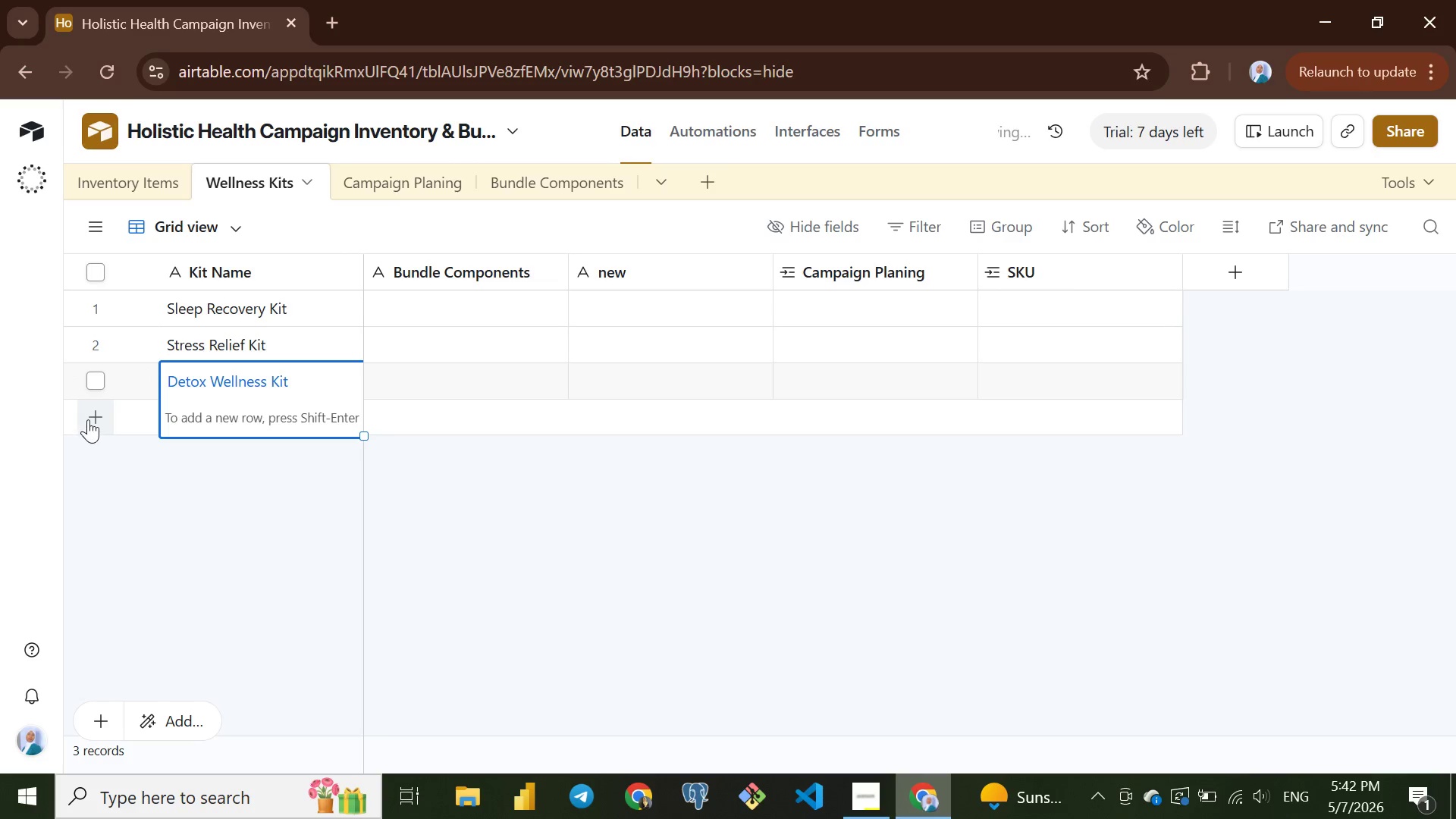 
left_click([88, 419])
 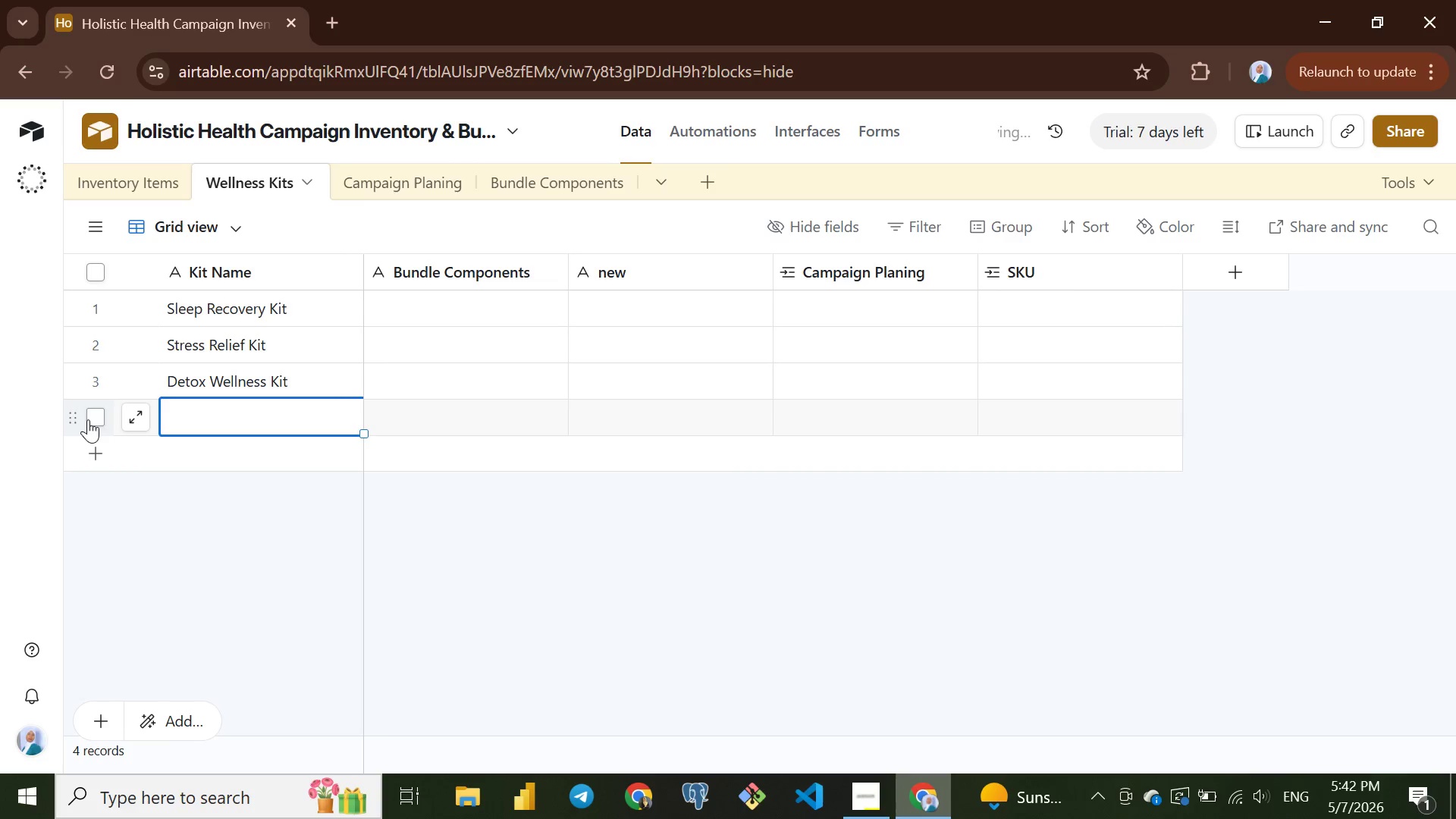 
left_click([88, 419])
 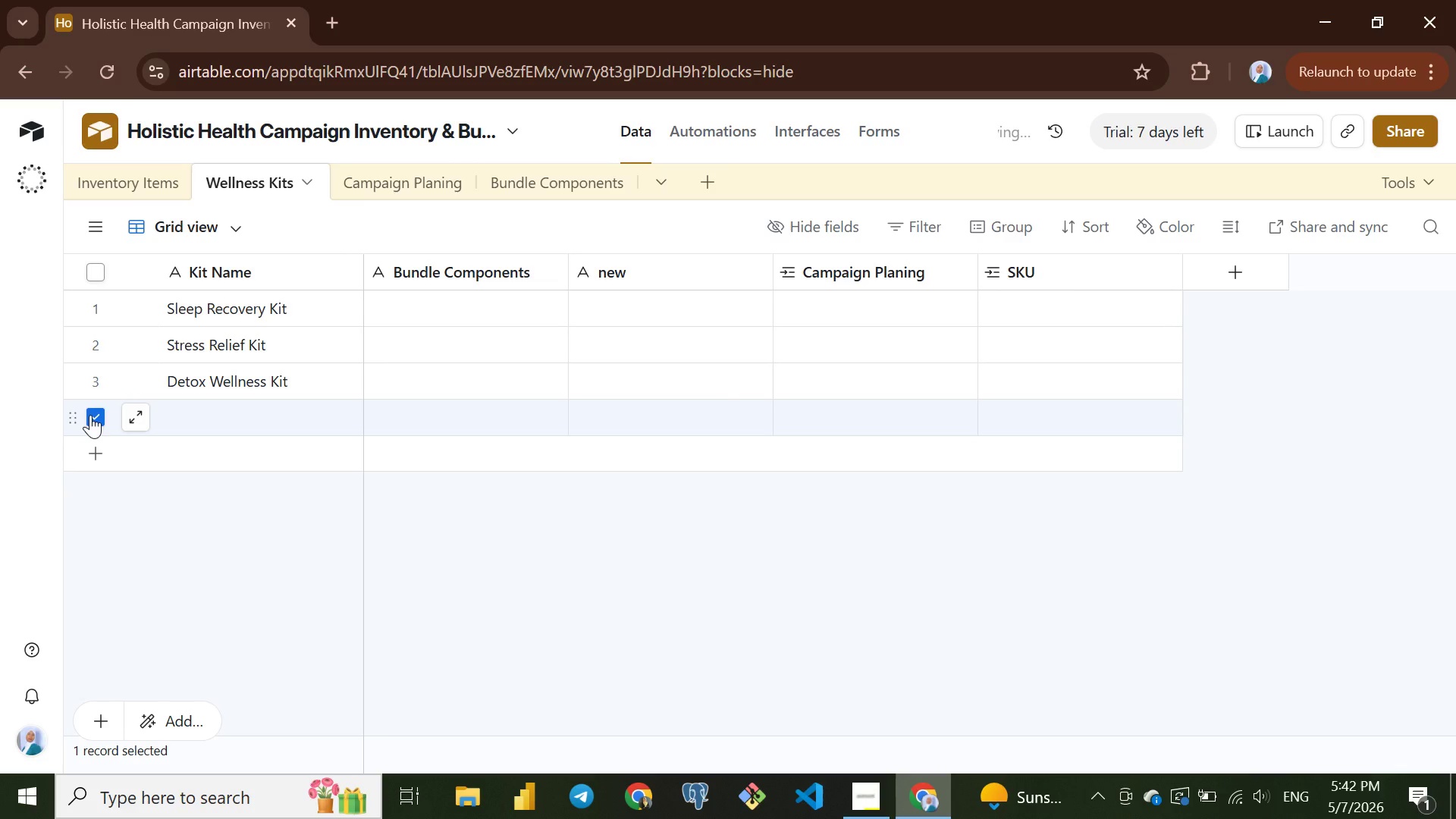 
left_click([90, 415])
 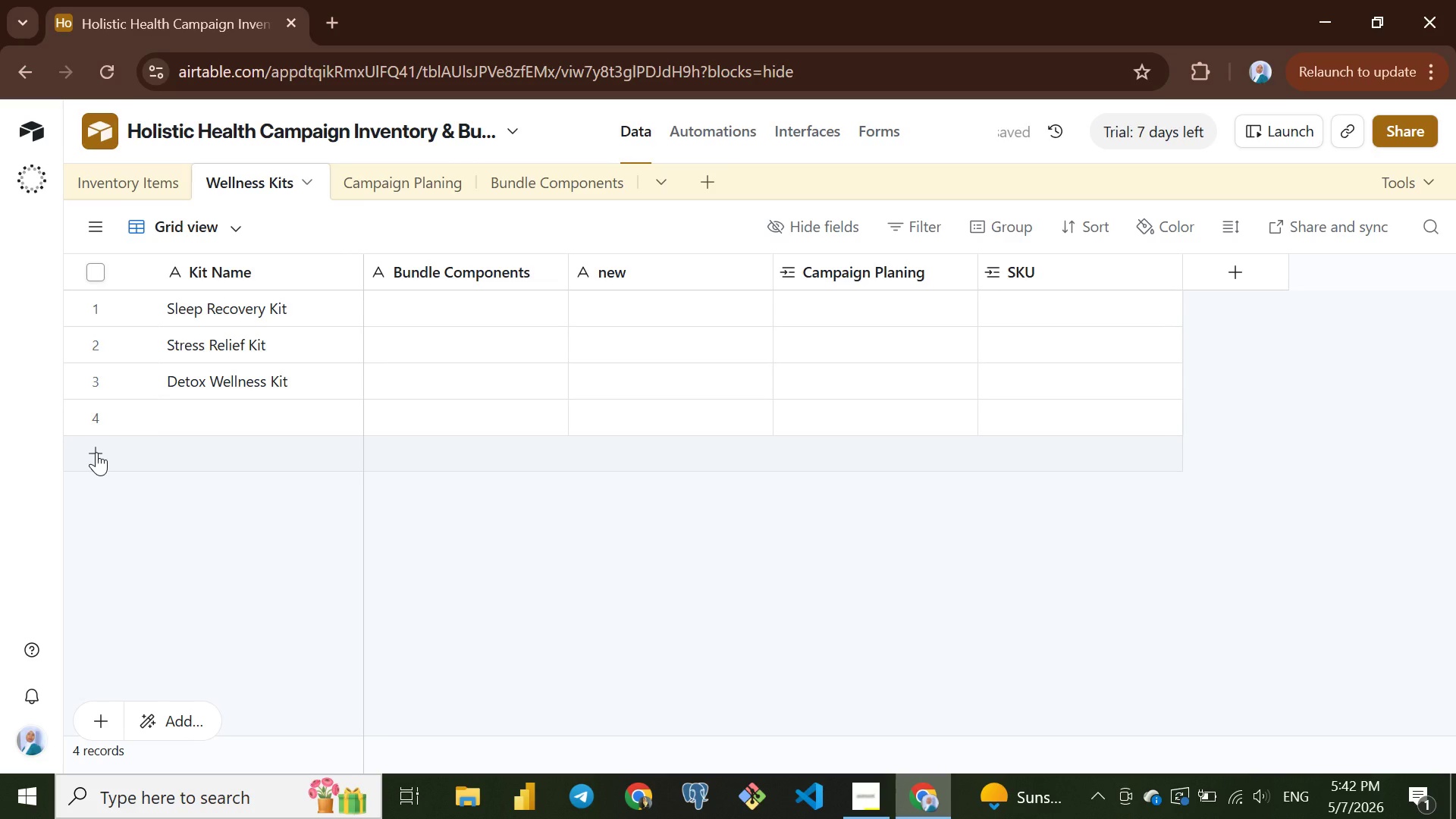 
left_click([96, 452])
 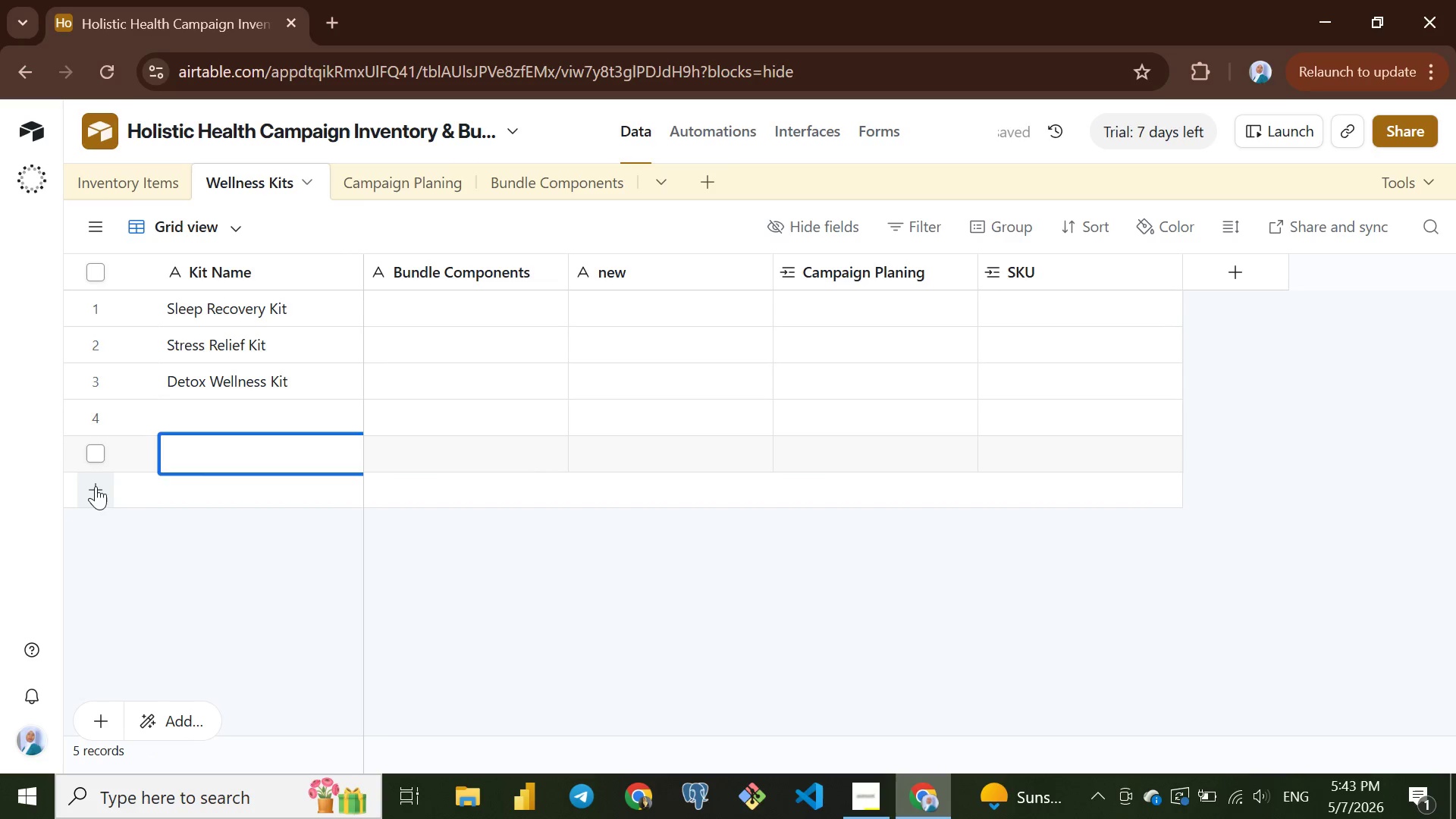 
left_click([96, 486])
 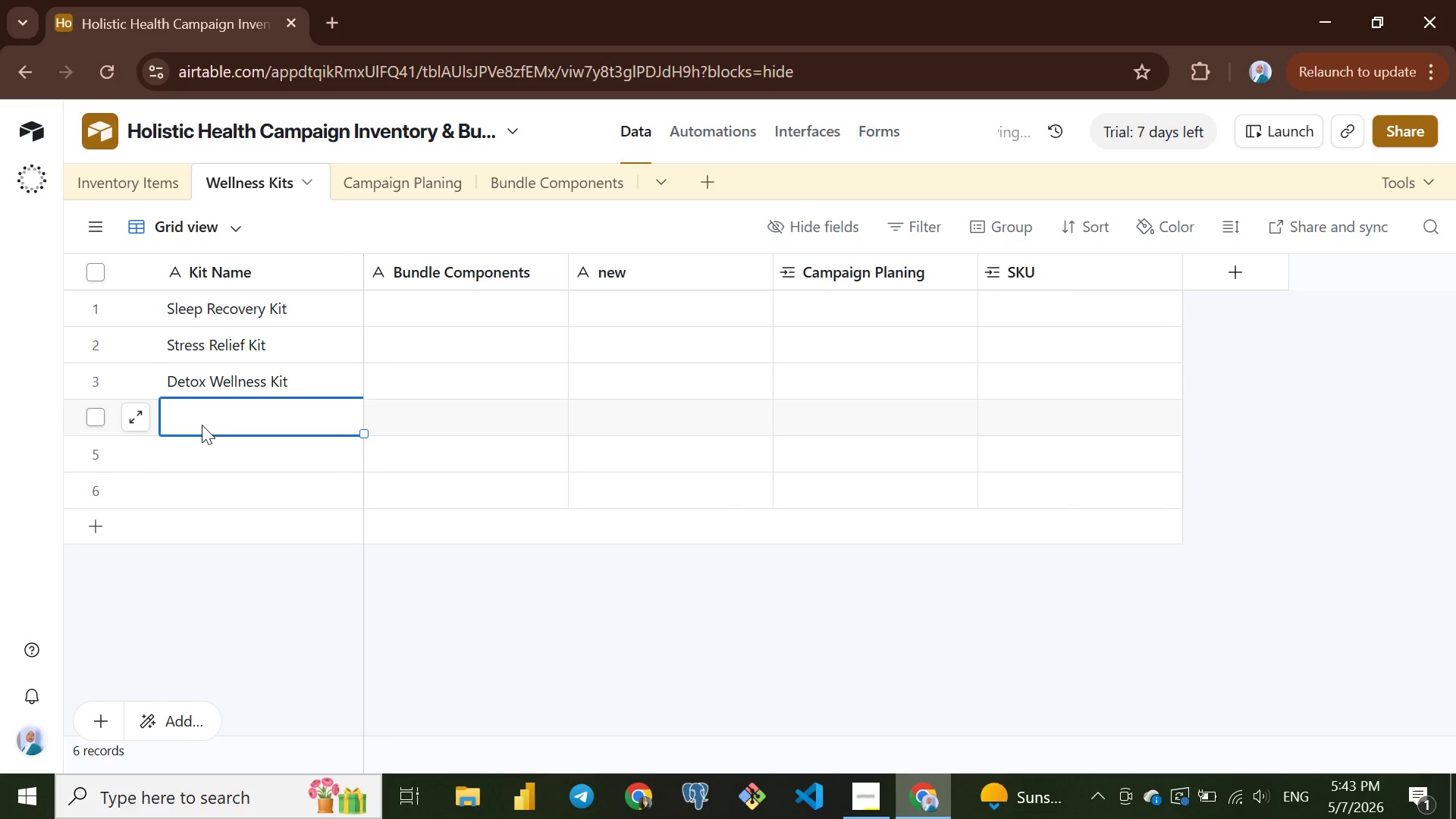 
left_click([202, 425])
 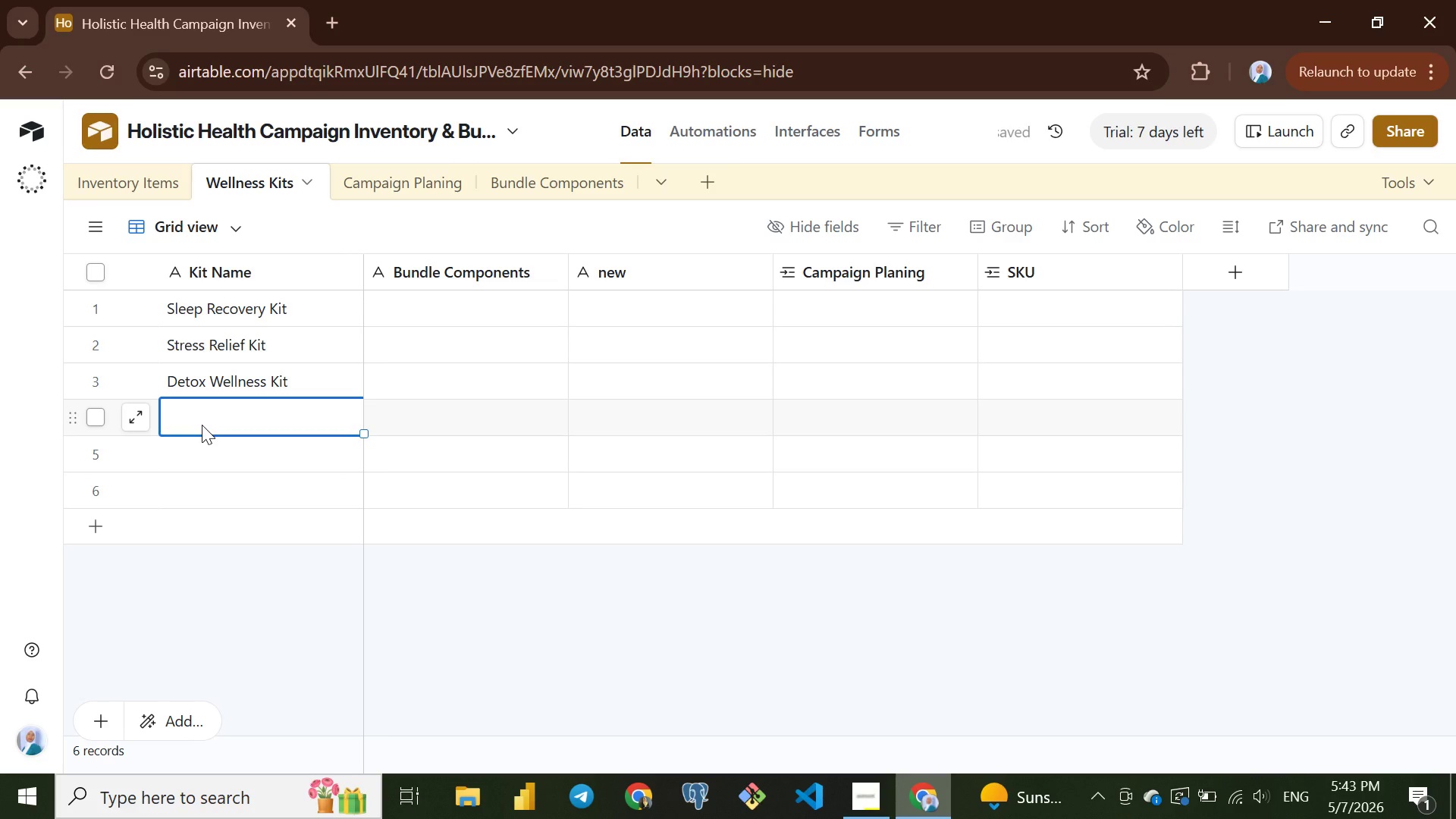 
type(Pain Relief Kit)
 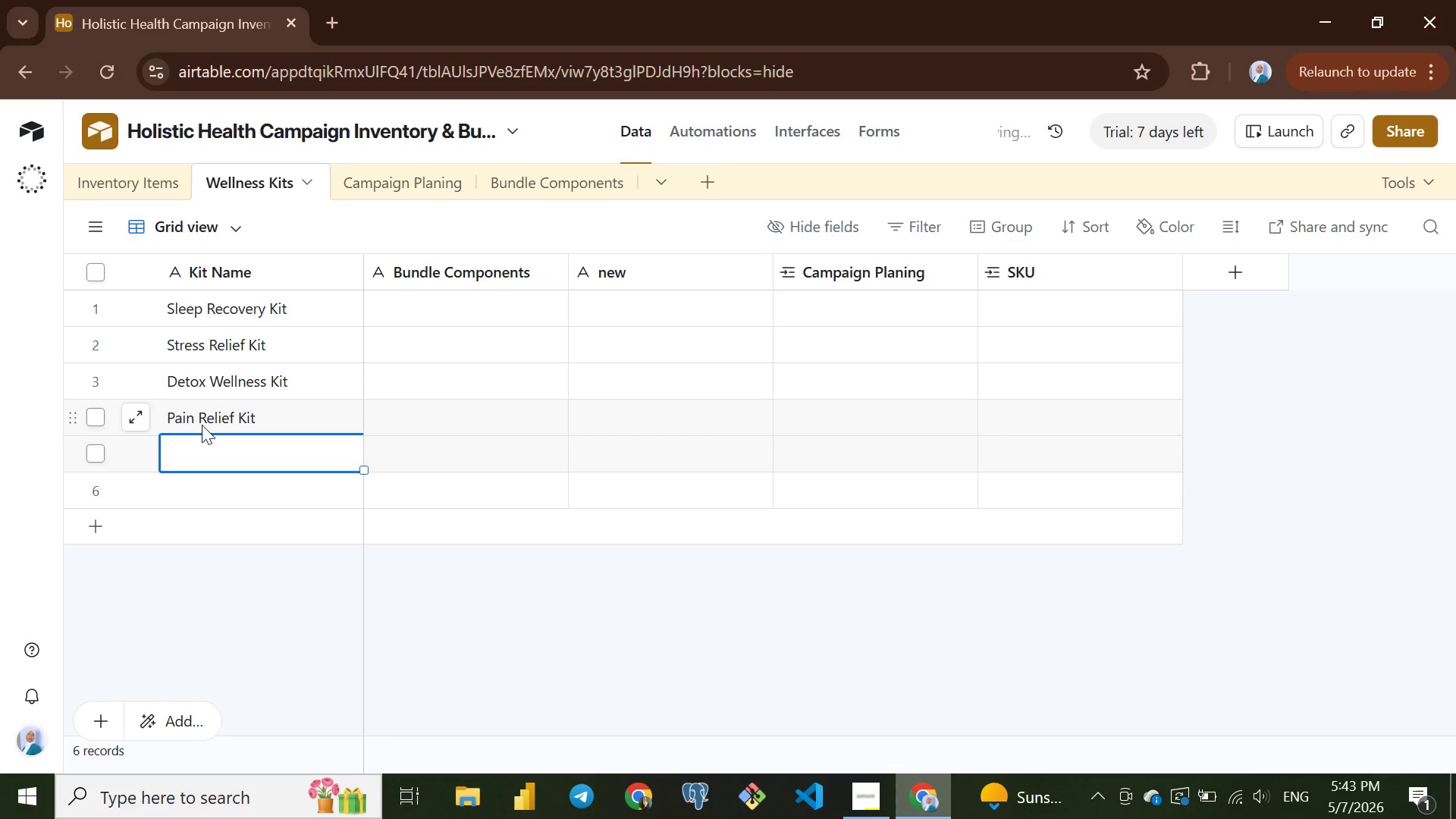 
key(Enter)
 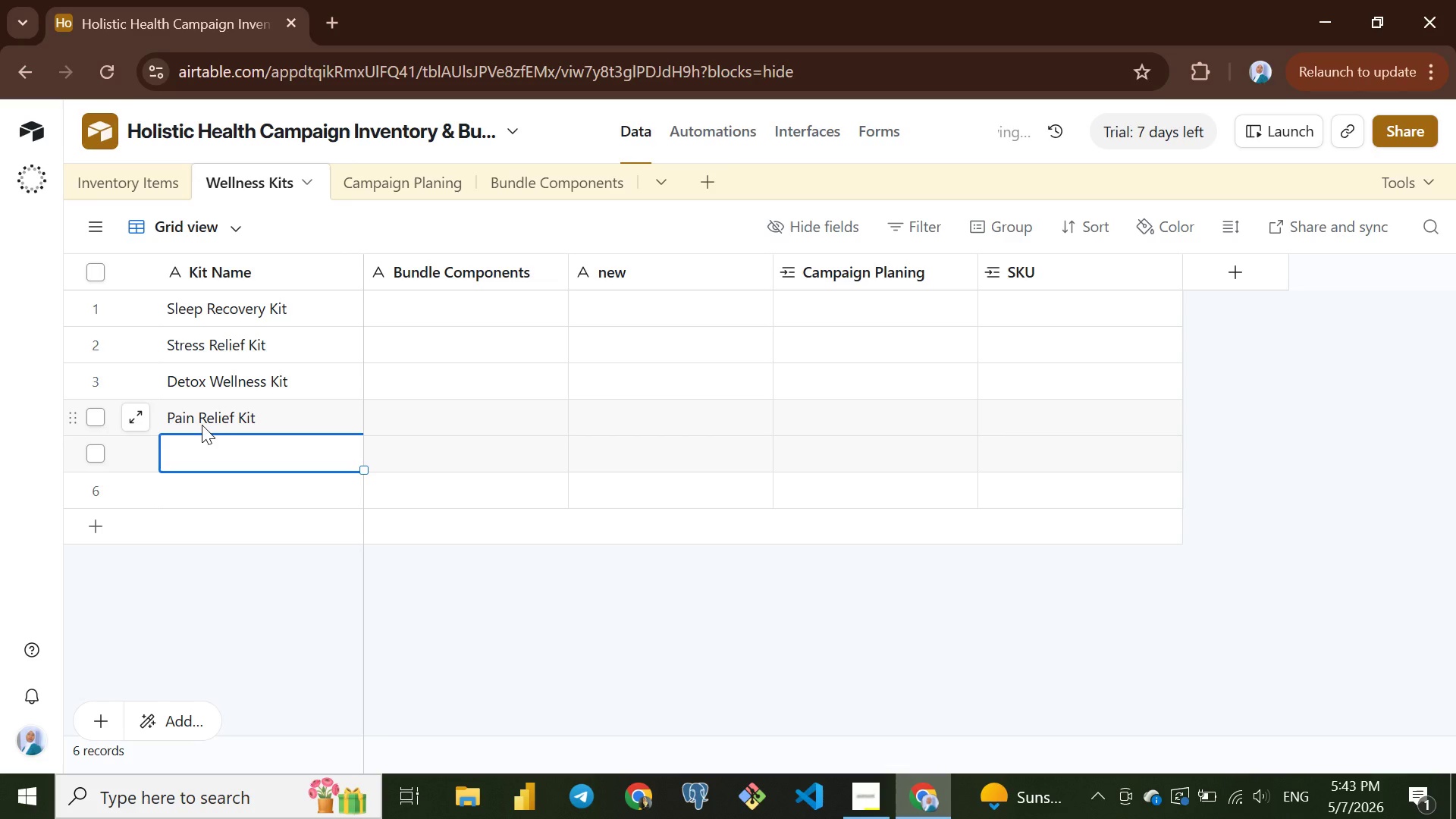 
type(Immune Boost Kit)
 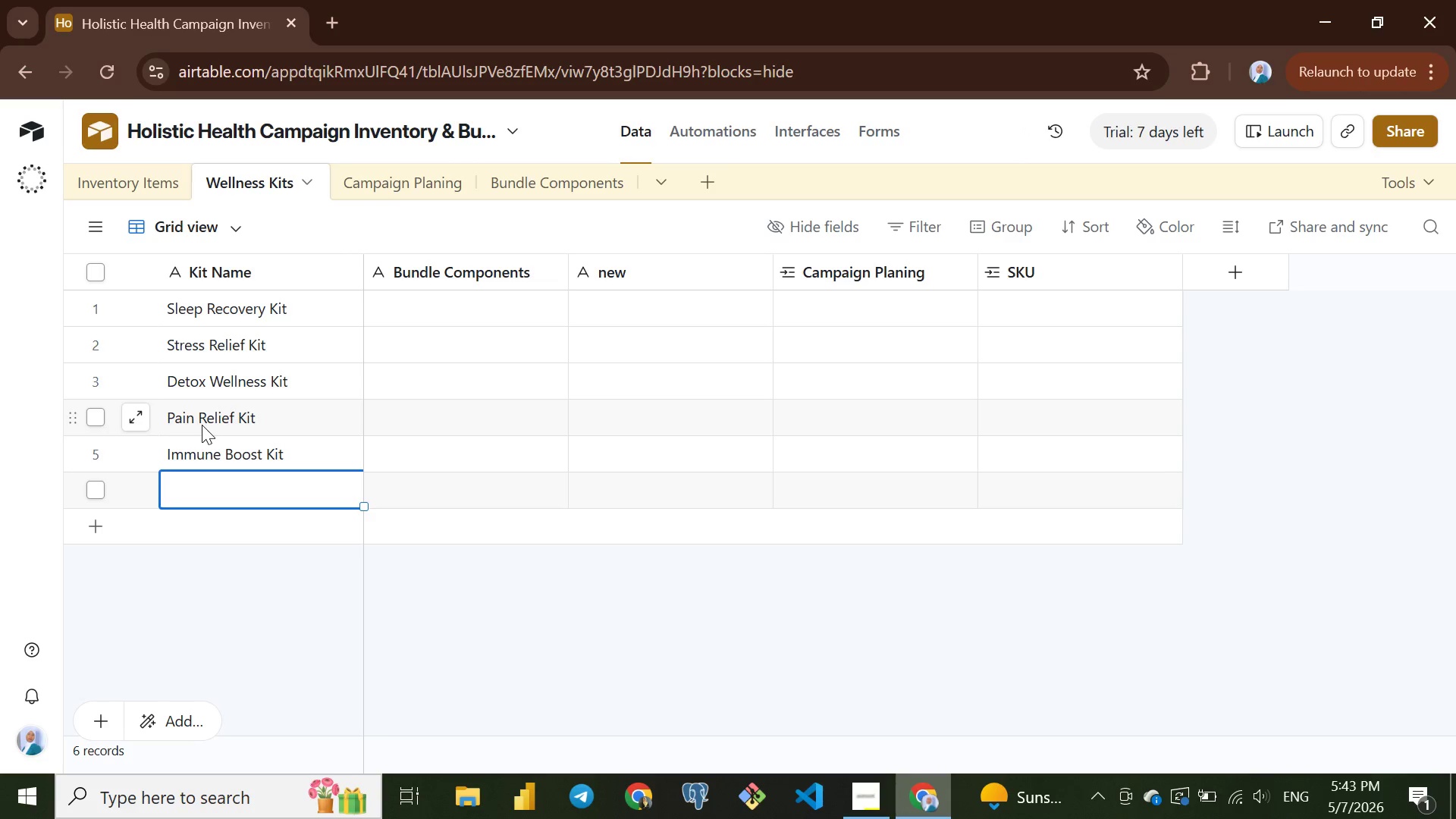 
key(Enter)
 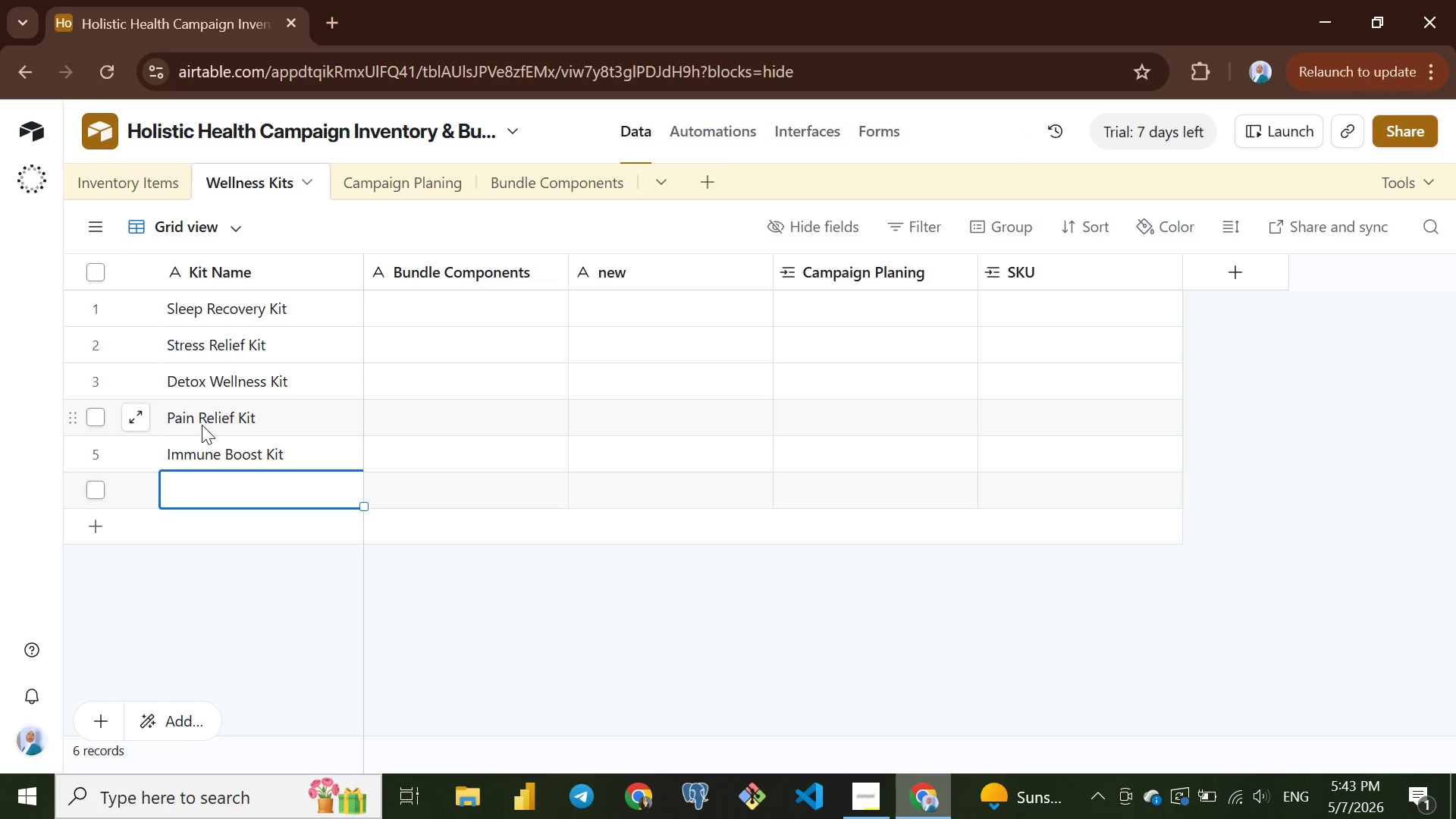 
type(Mindfulness Kit)
 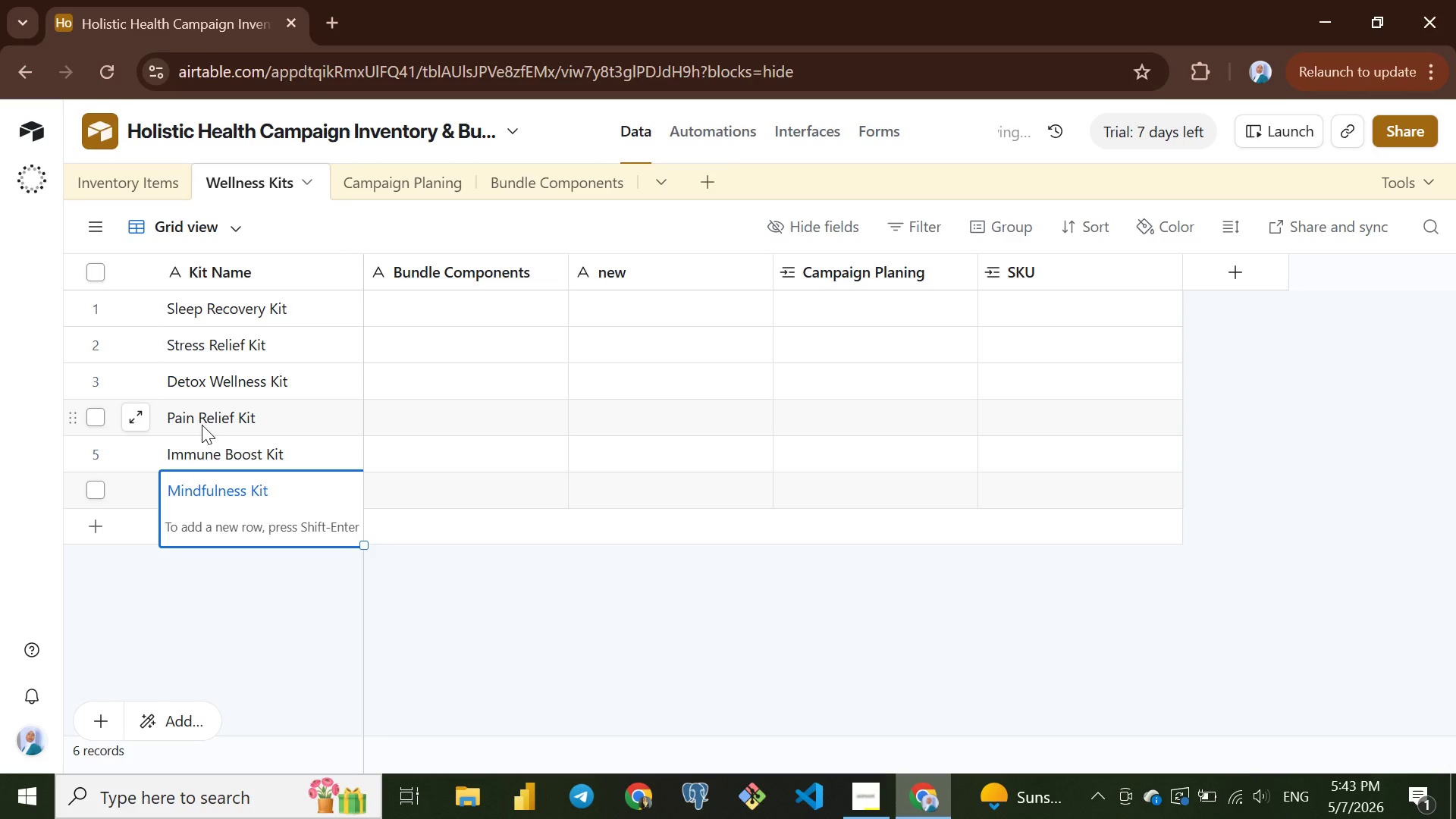 
key(Enter)
 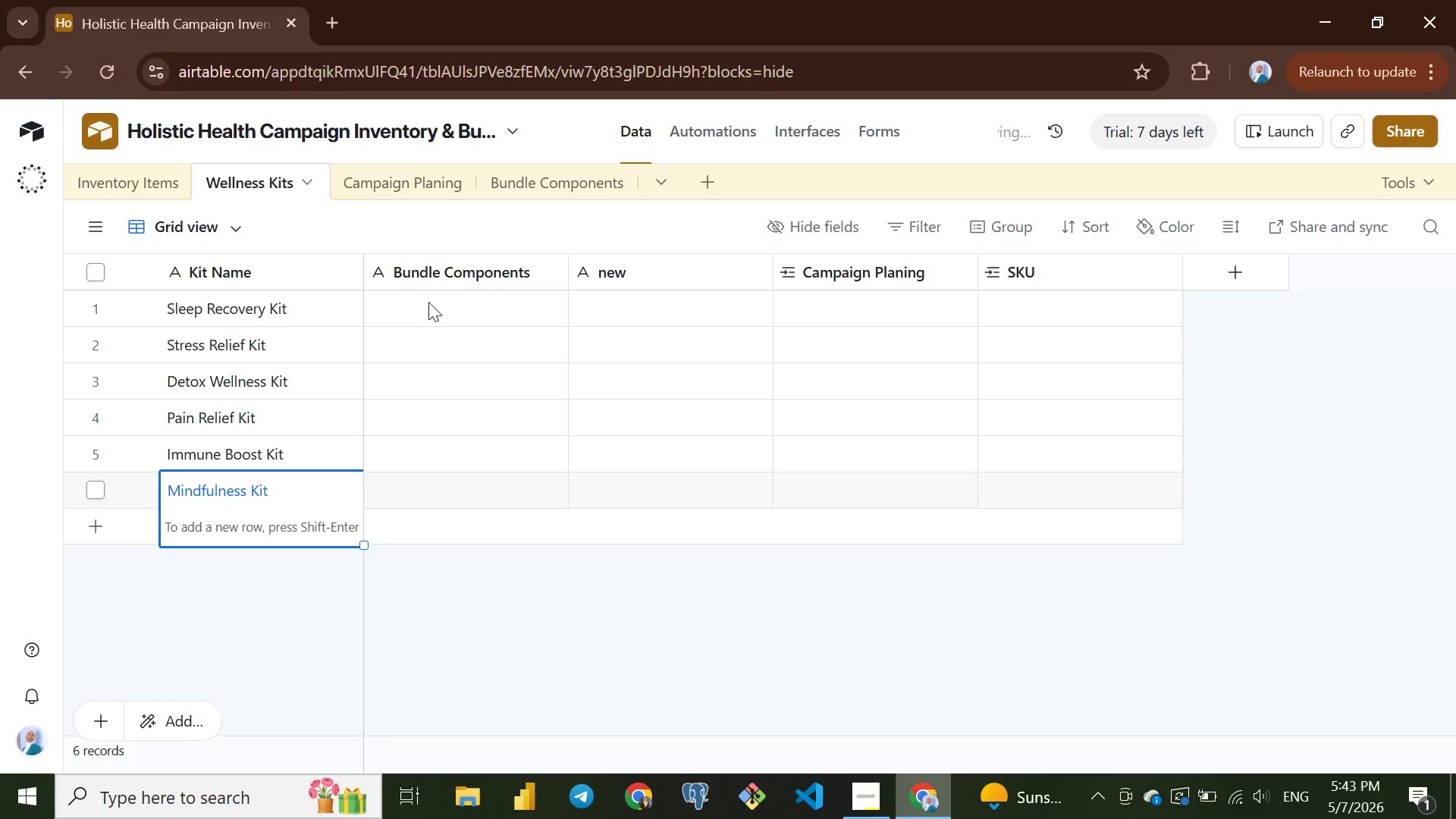 
left_click([436, 301])
 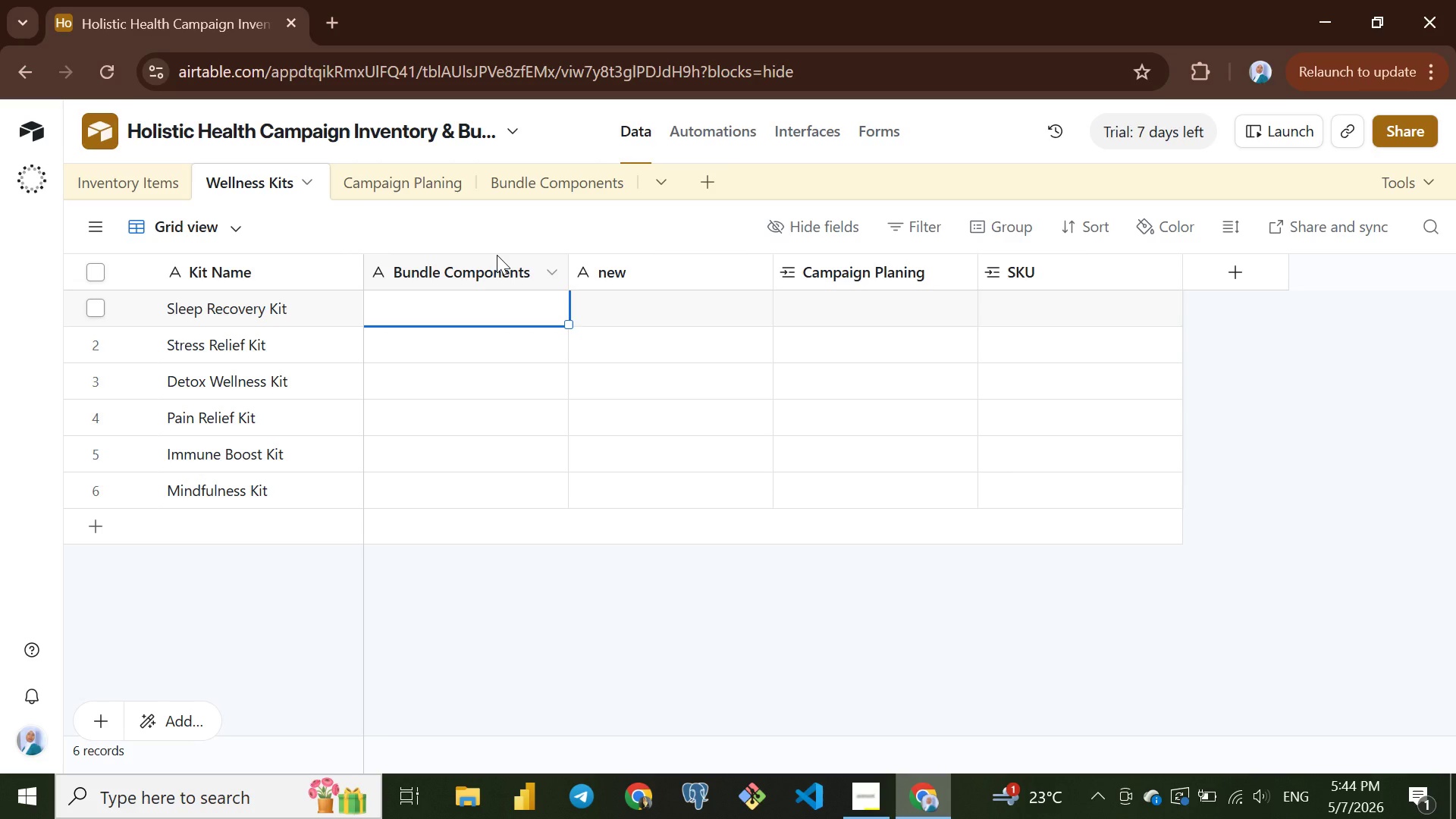 
wait(46.08)
 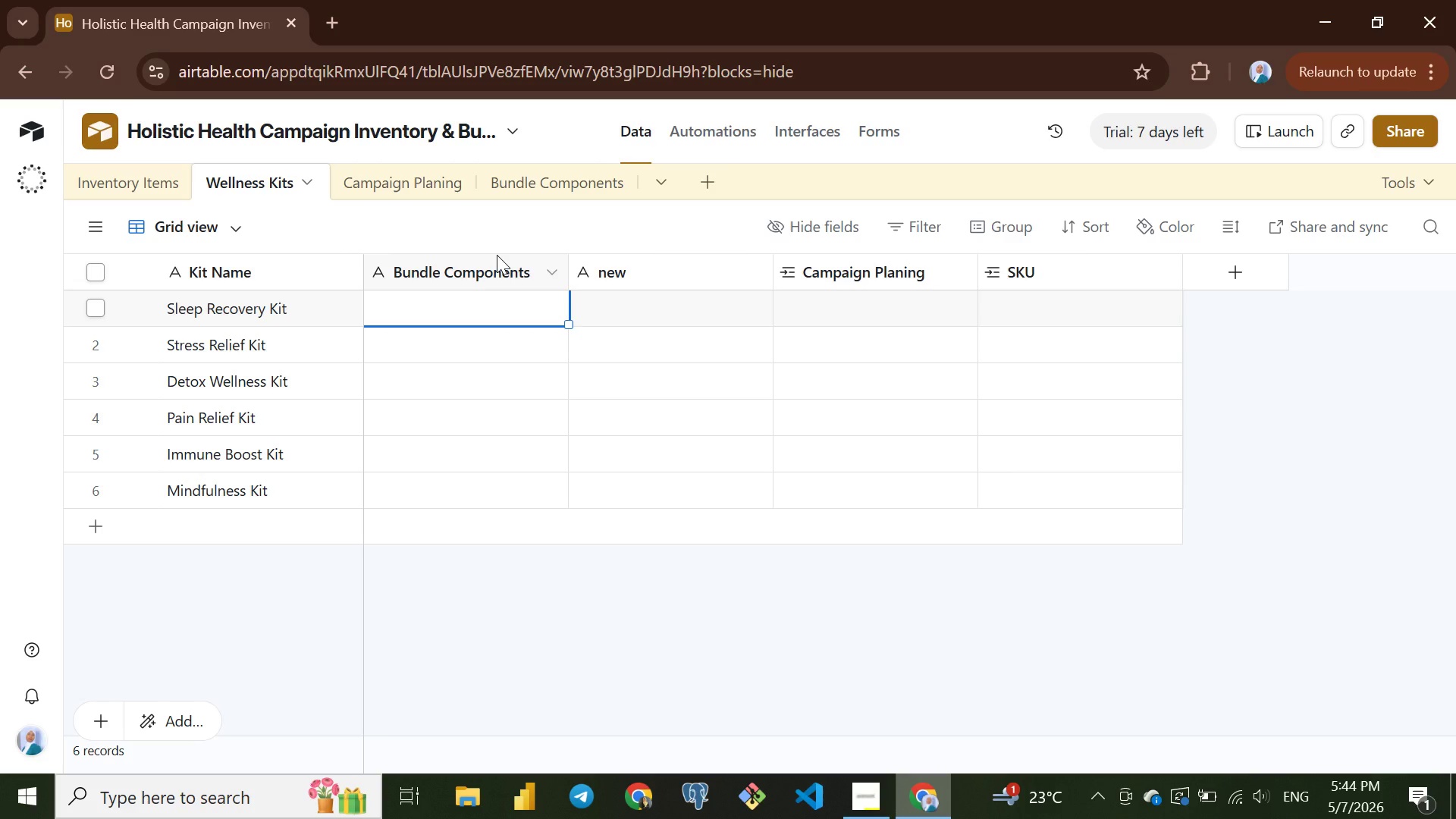 
left_click([422, 196])
 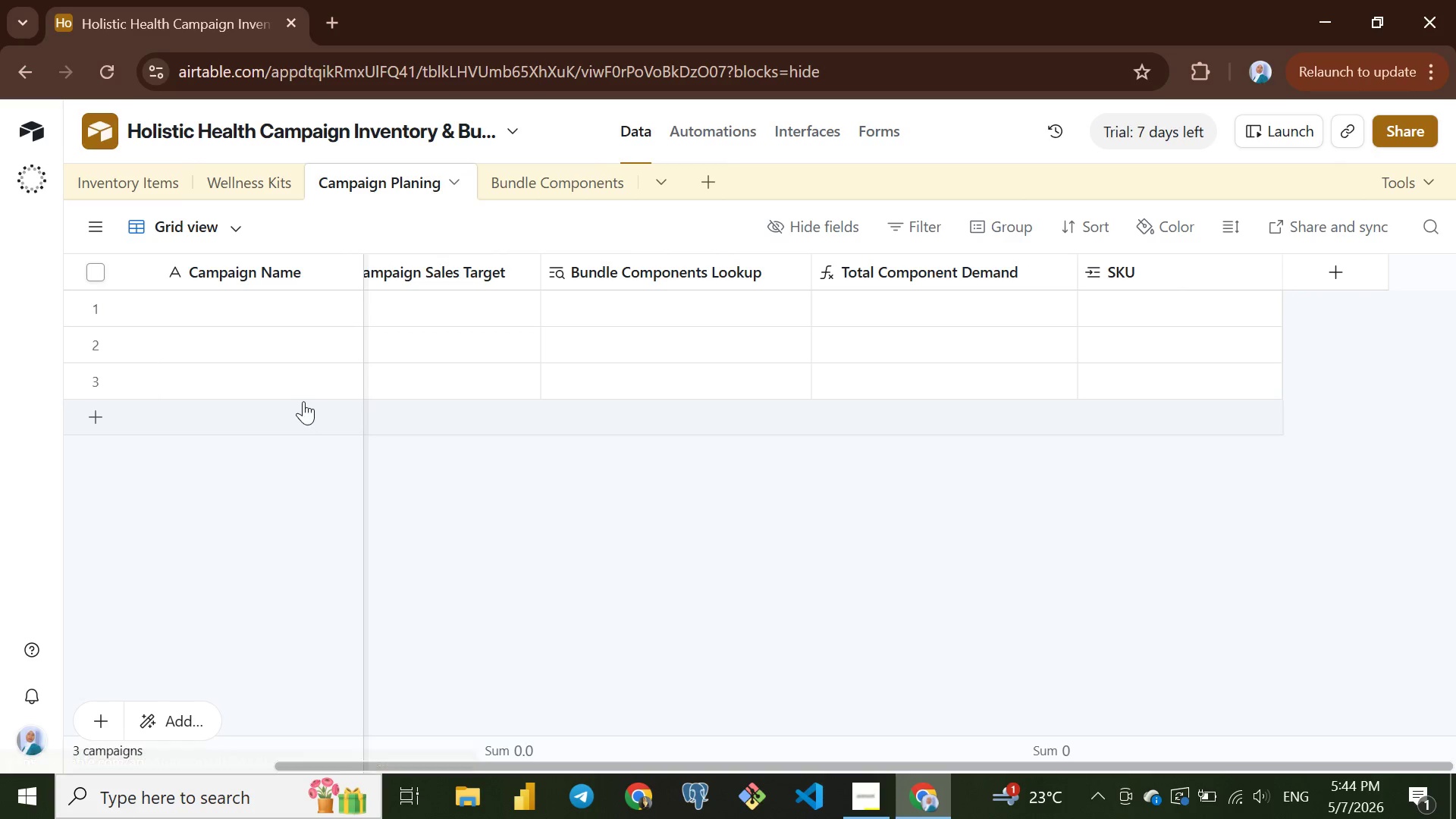 
scroll: coordinate [280, 350], scroll_direction: up, amount: 4.0
 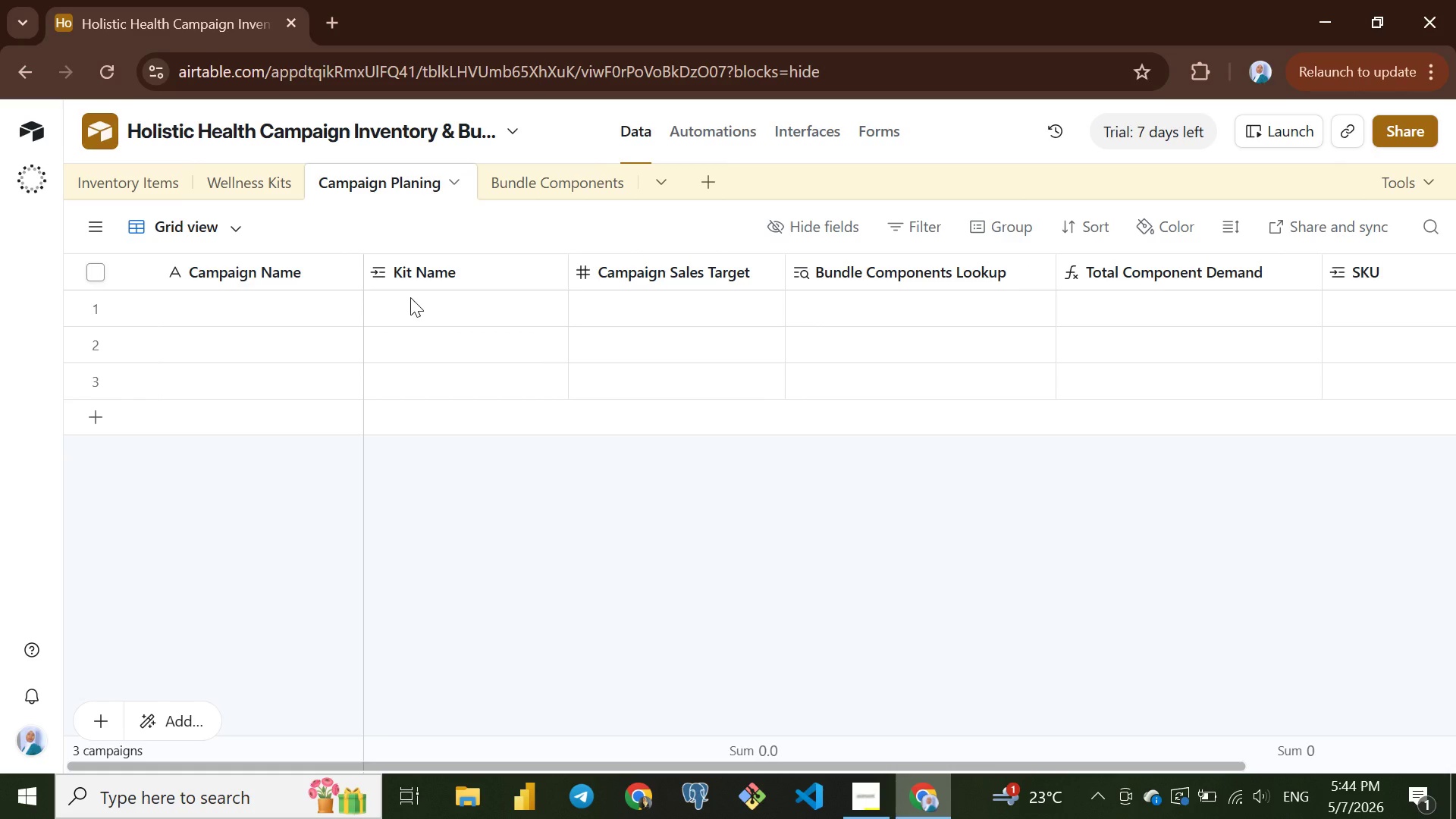 
wait(8.01)
 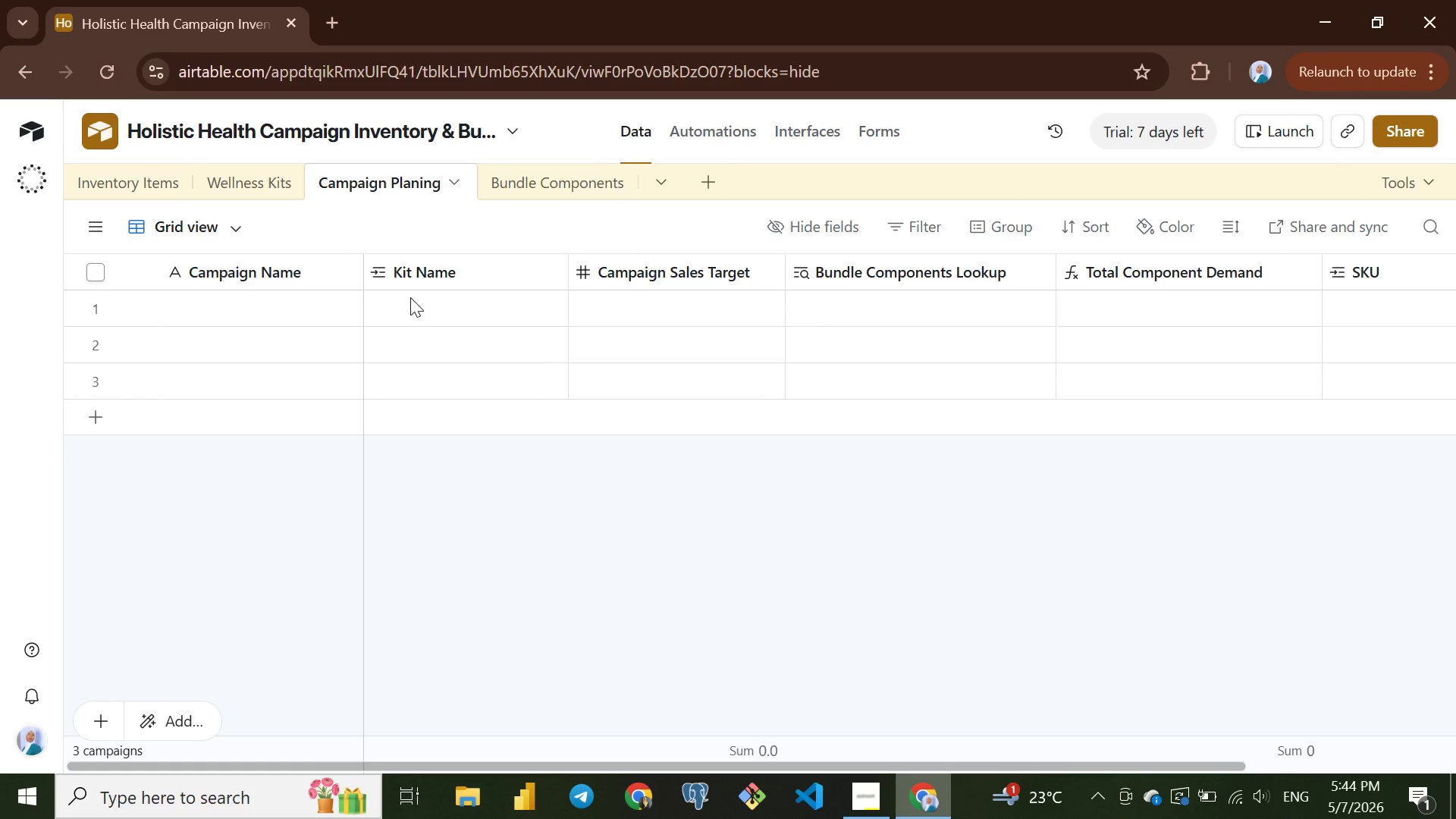 
left_click([491, 293])
 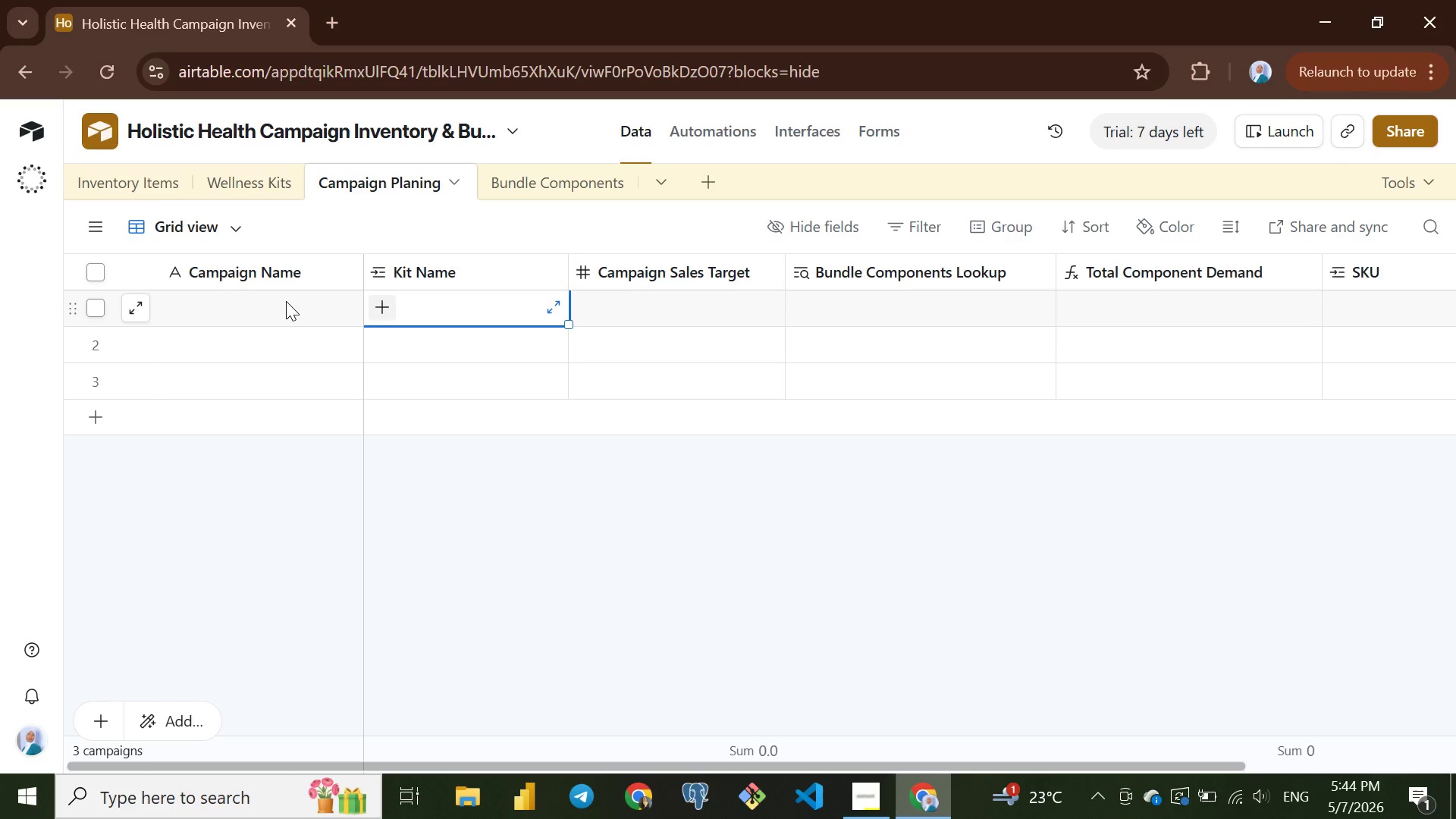 
left_click([286, 301])
 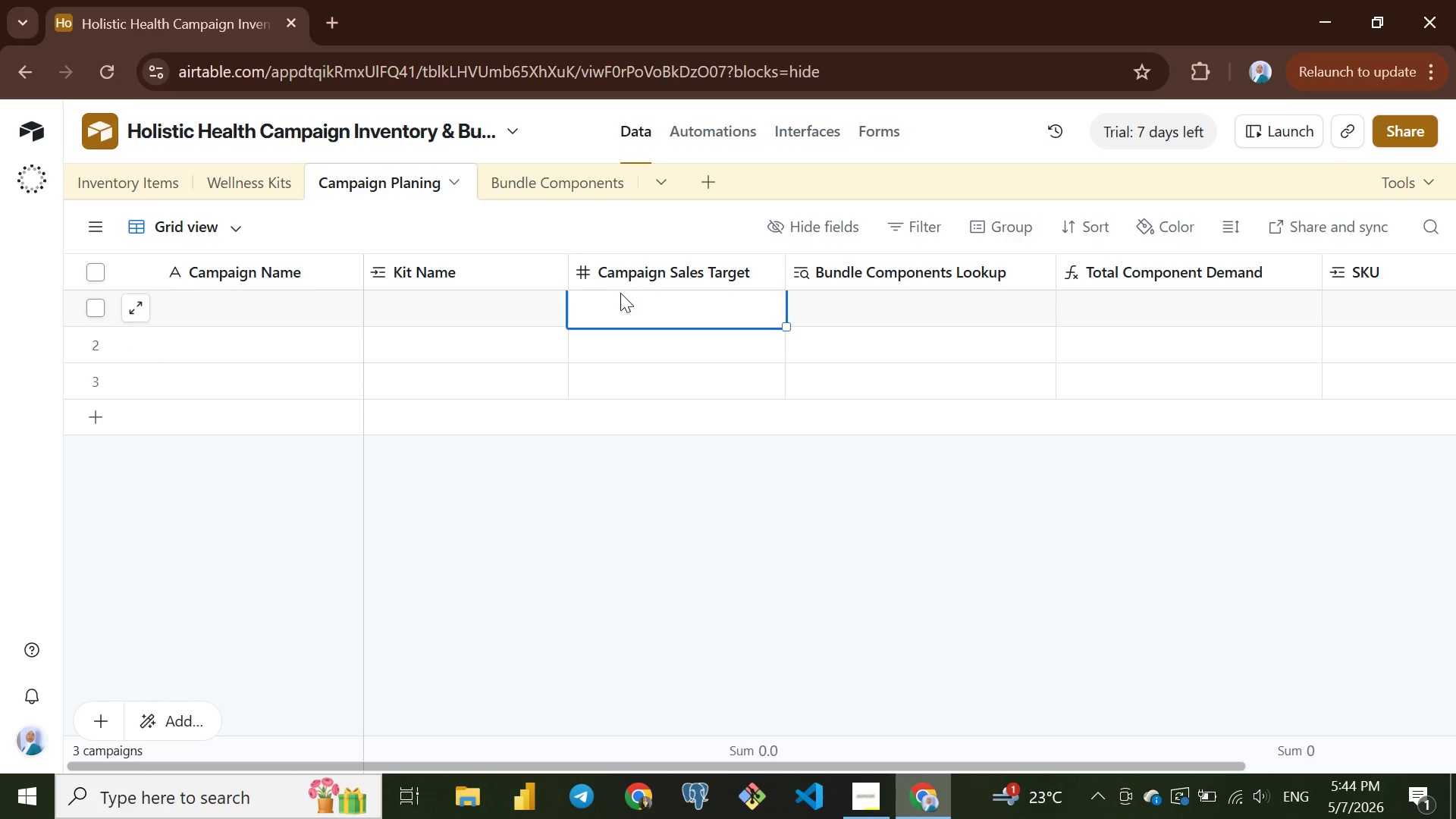 
left_click([620, 293])
 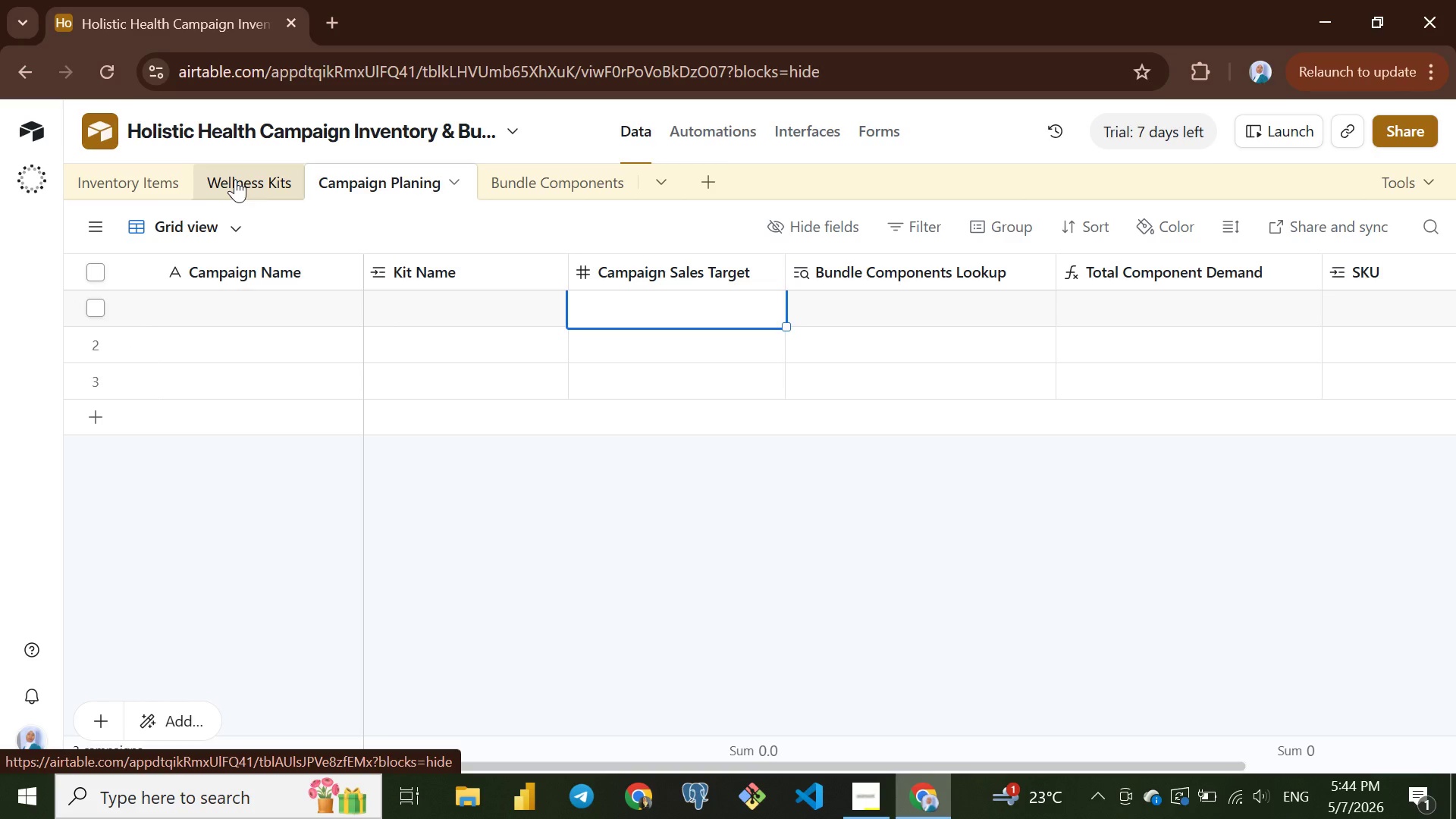 
left_click([235, 179])
 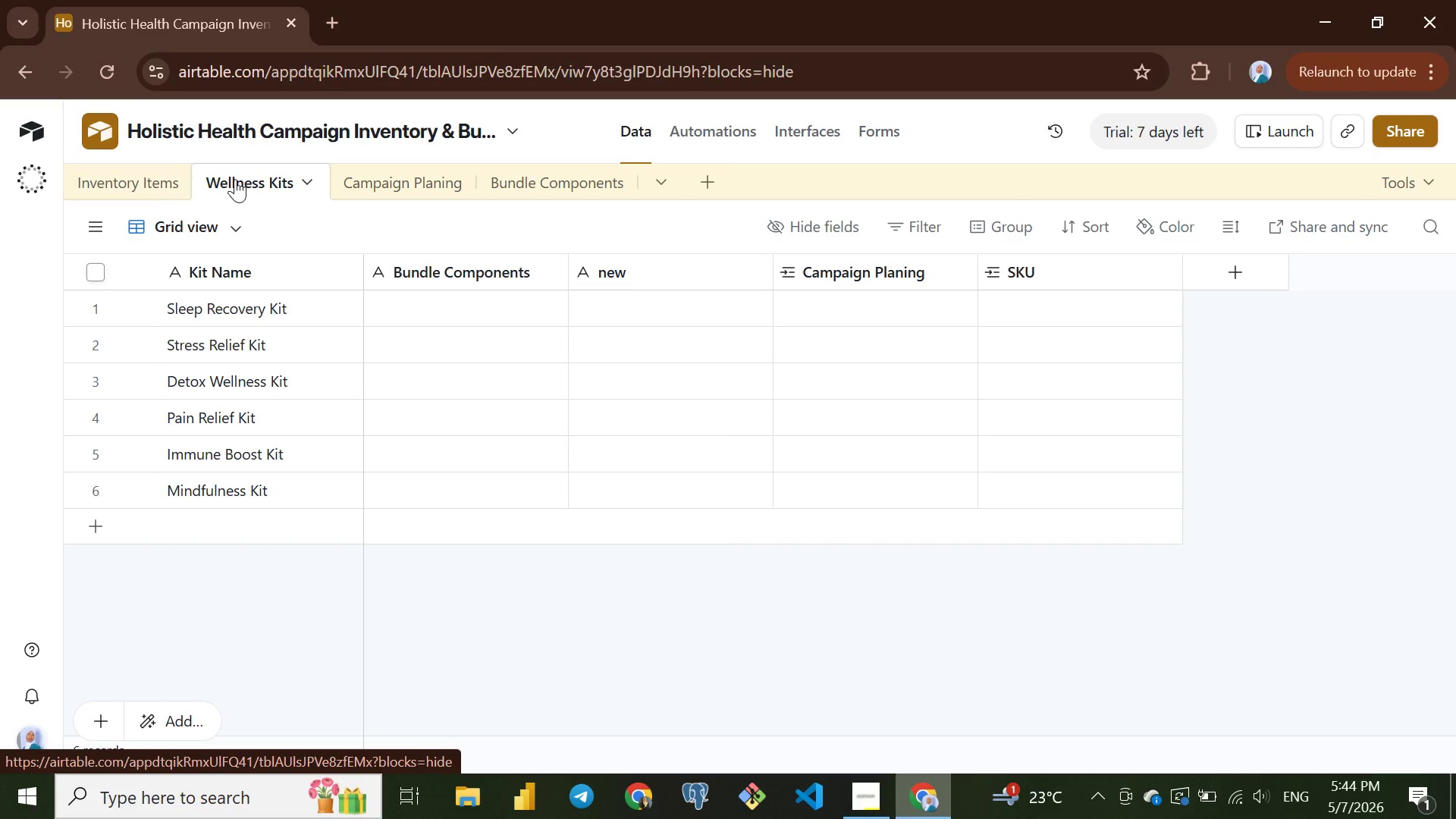 
wait(5.92)
 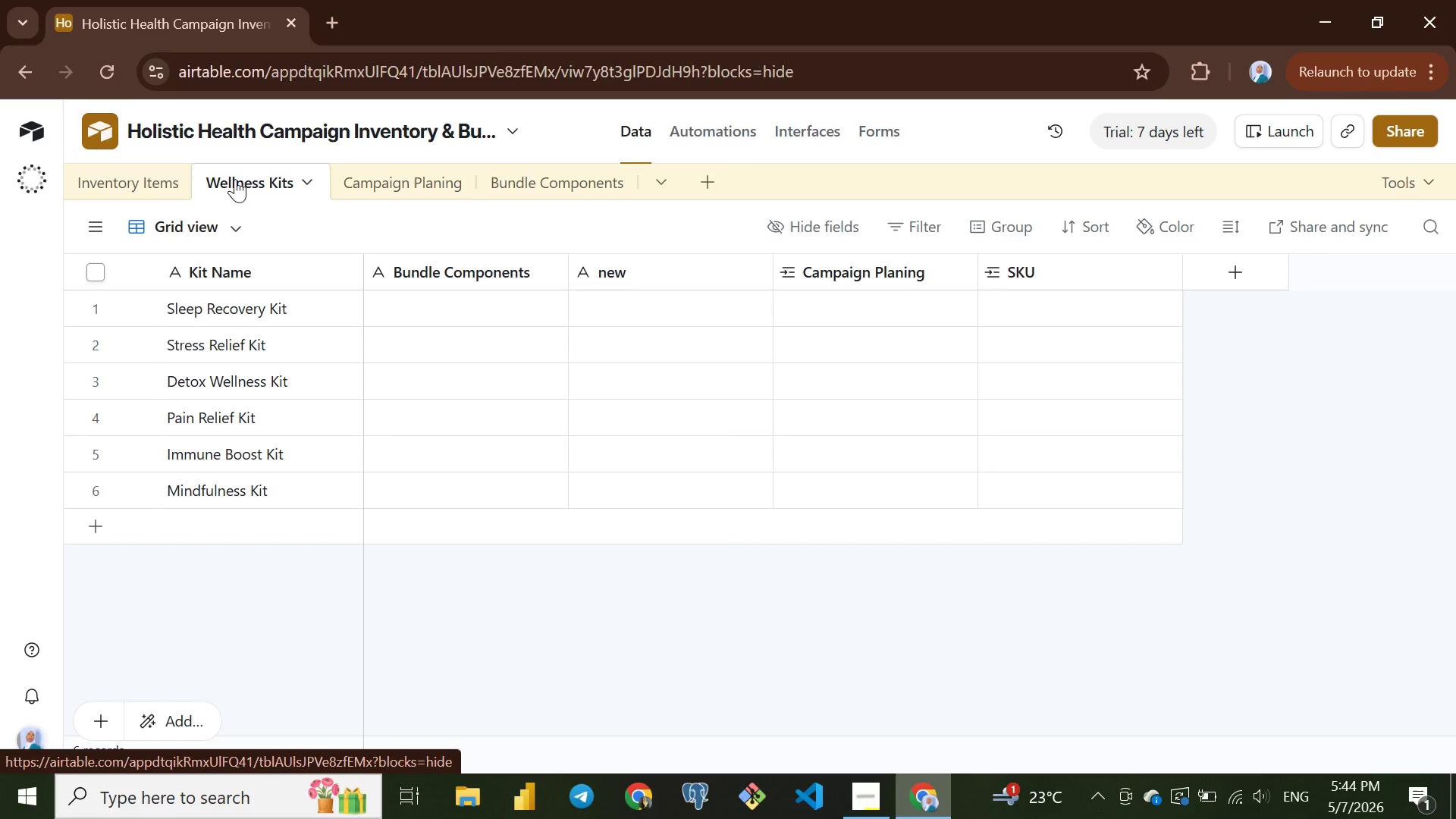 
scroll: coordinate [589, 358], scroll_direction: down, amount: 4.0
 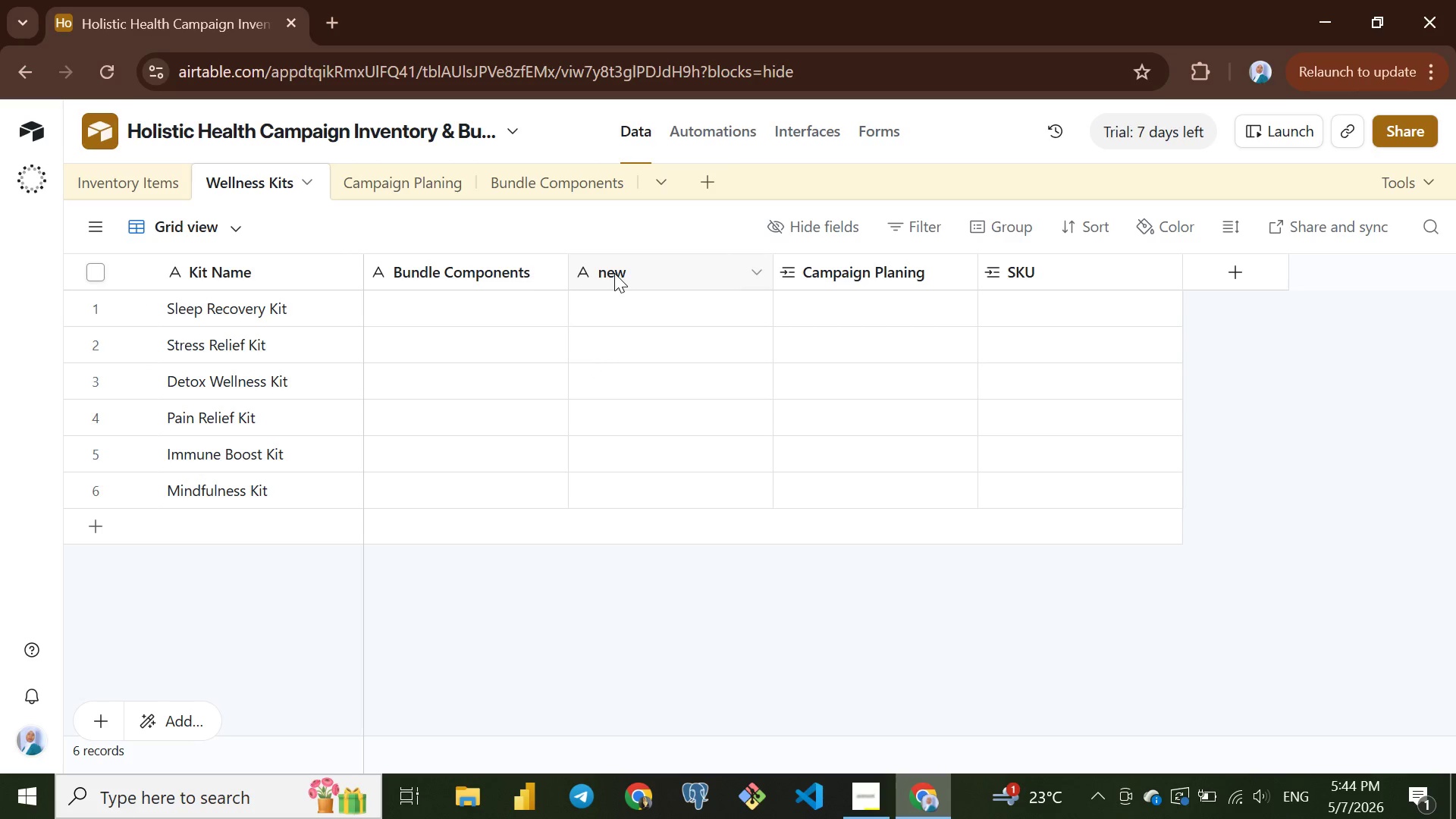 
mouse_move([642, 271])
 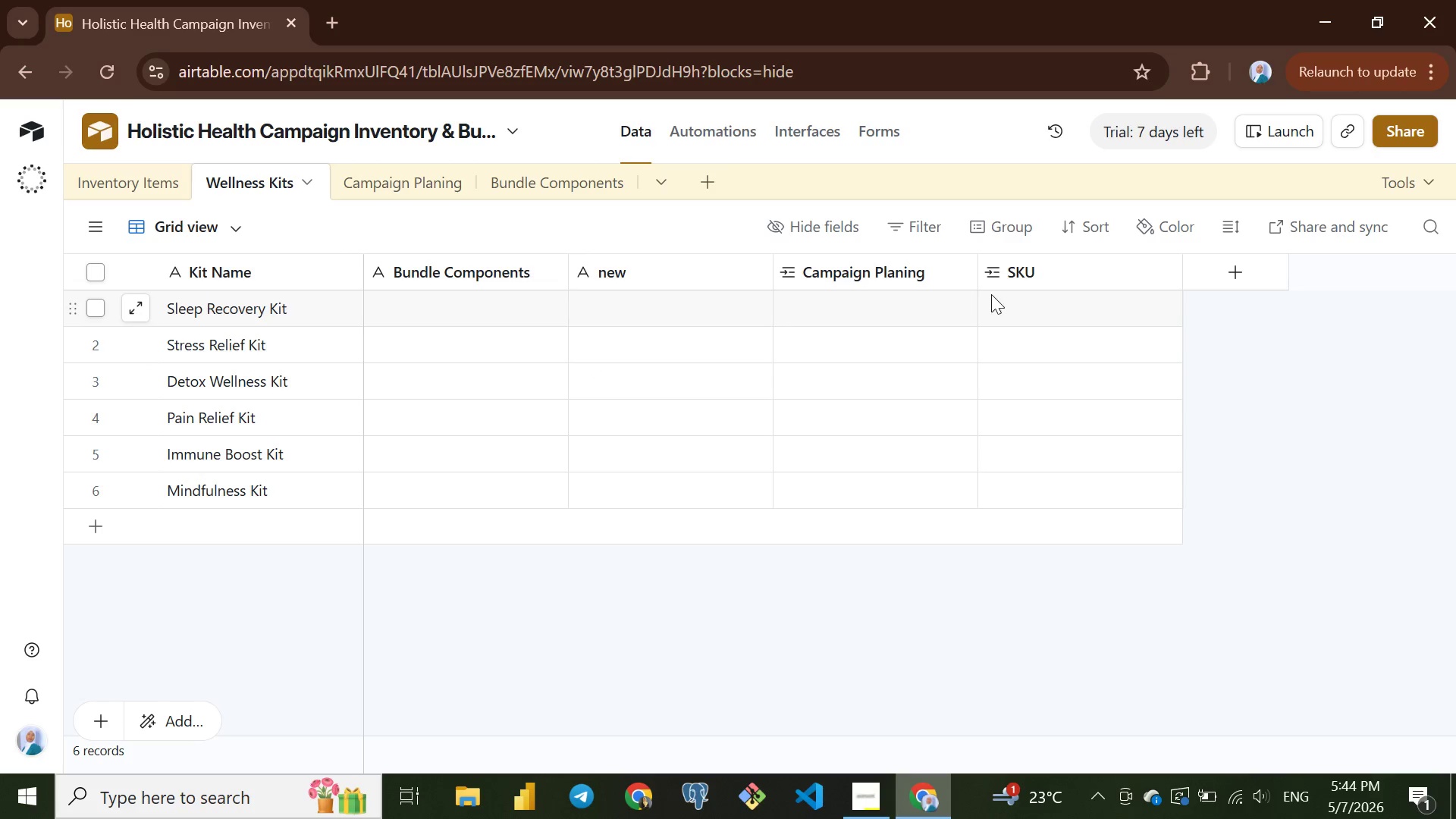 
scroll: coordinate [979, 286], scroll_direction: up, amount: 1.0
 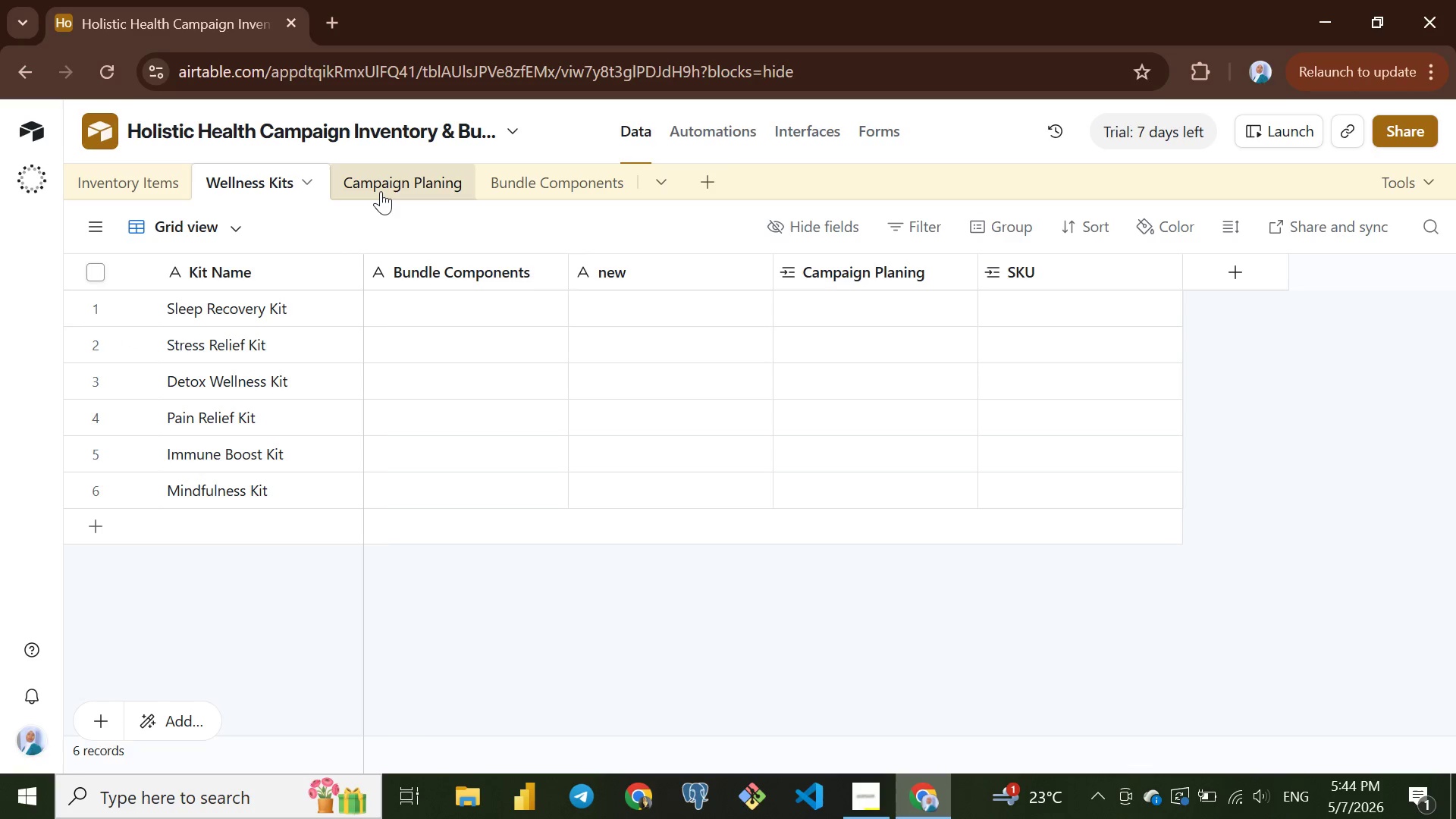 
left_click([381, 191])
 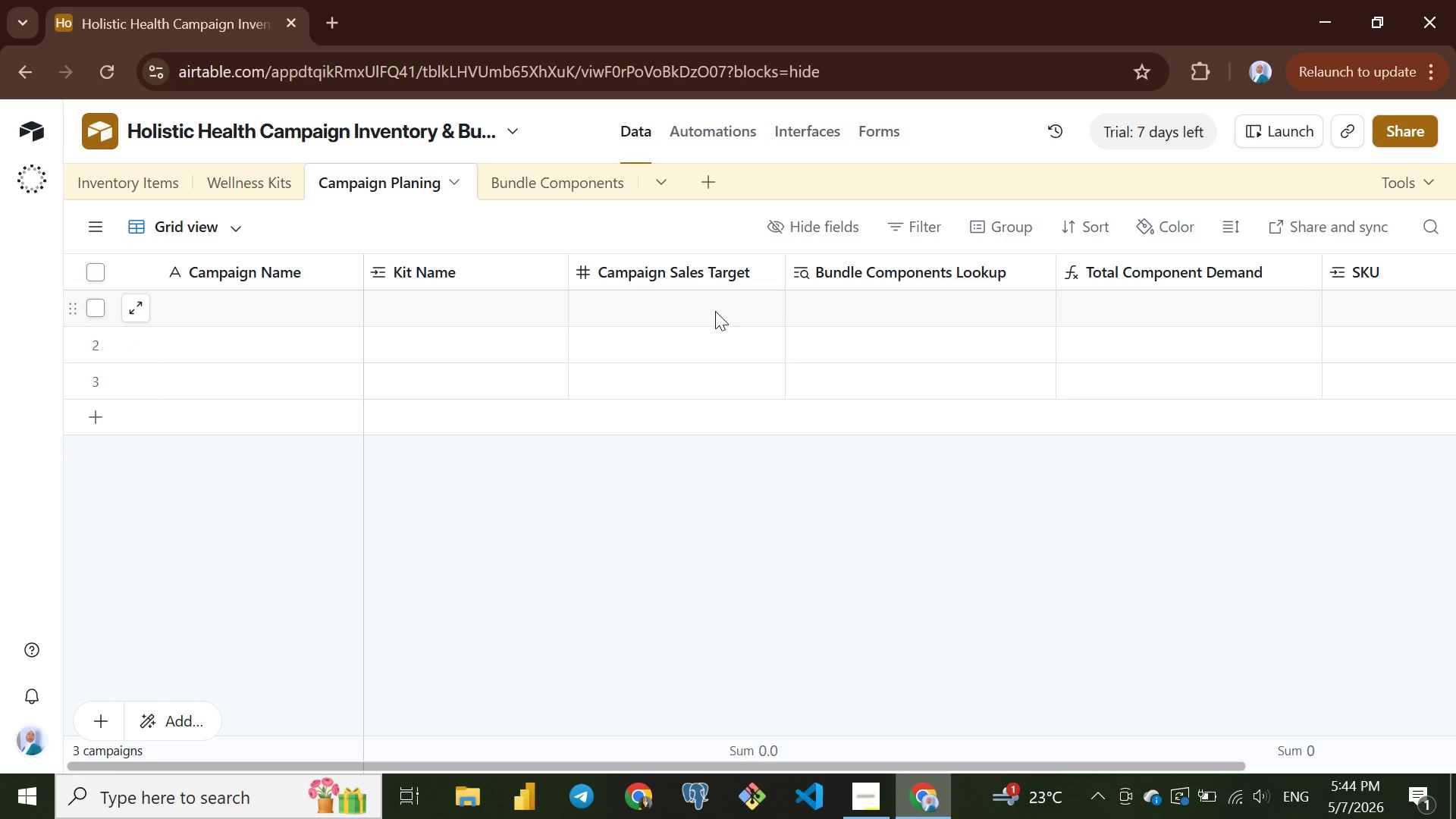 
left_click([701, 309])
 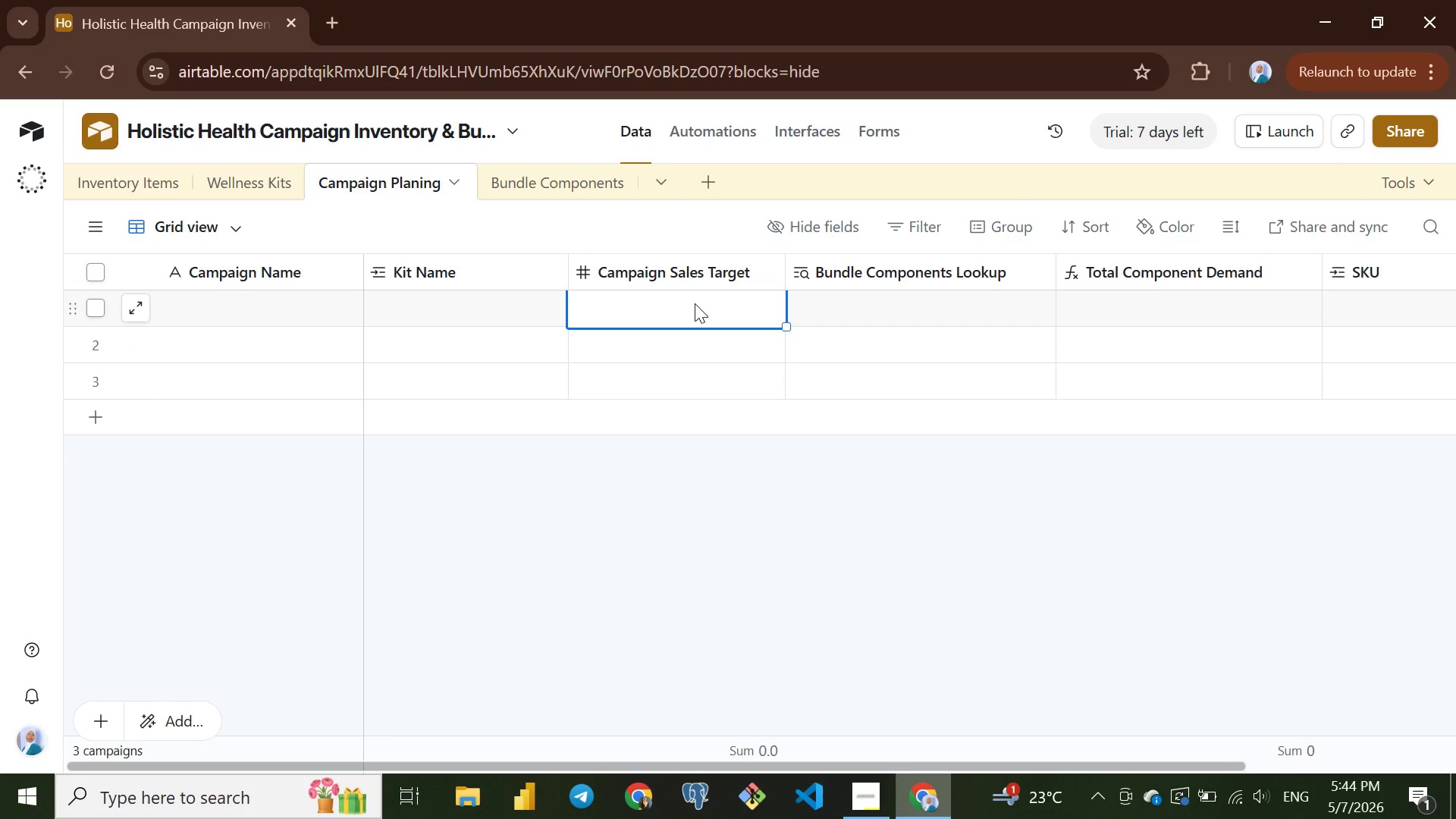 
scroll: coordinate [695, 303], scroll_direction: up, amount: 6.0
 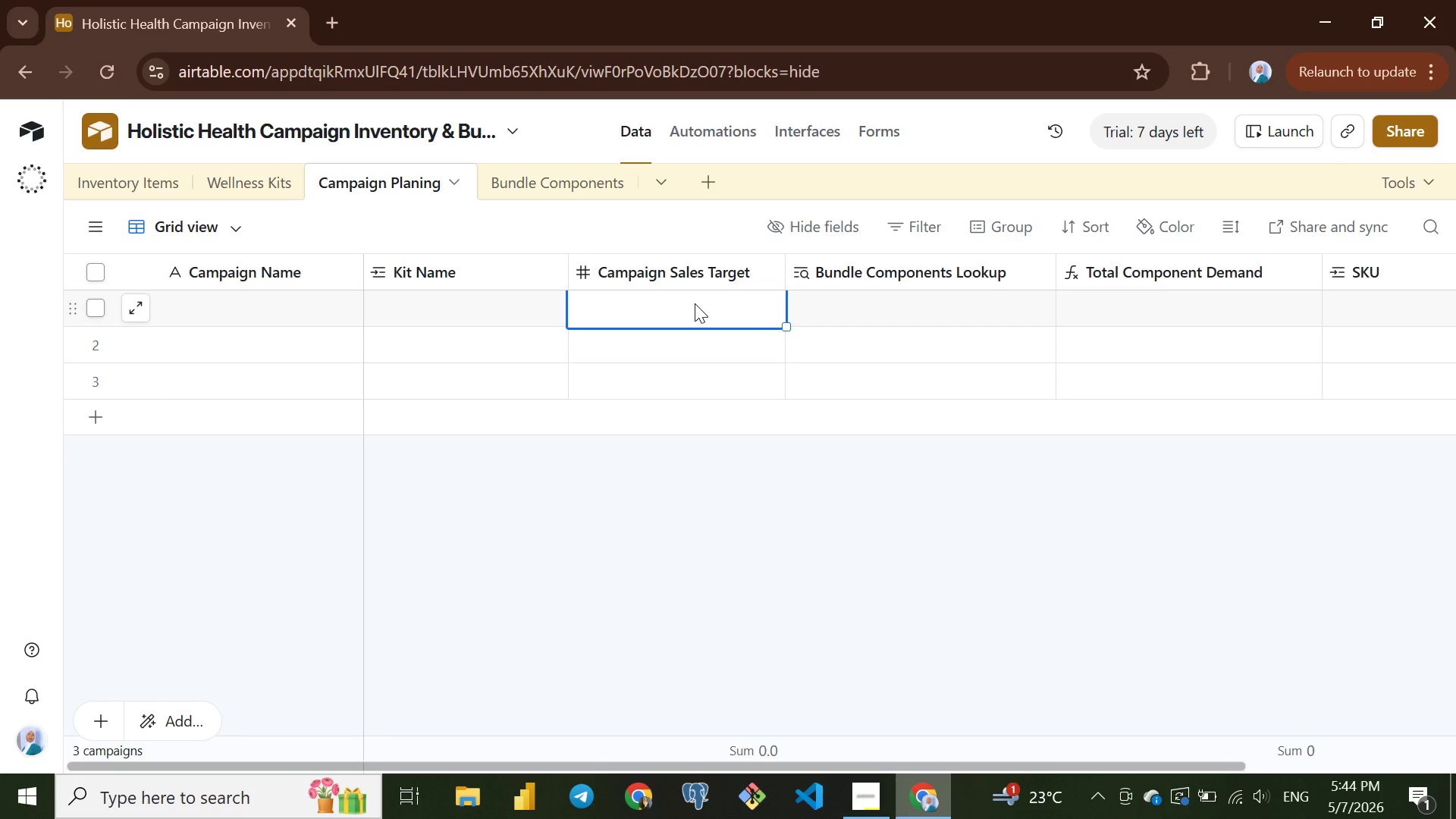 
type(120)
 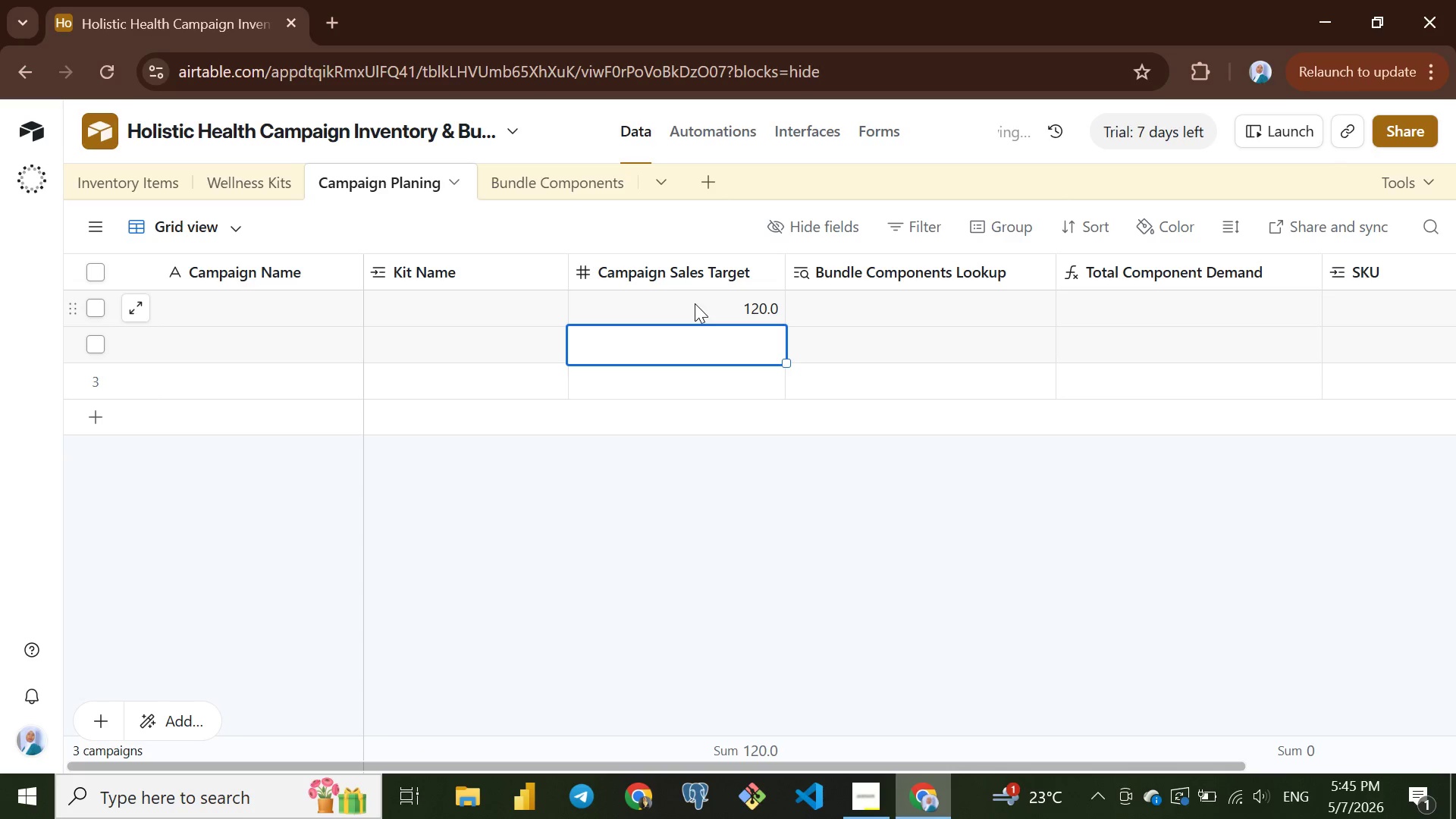 
key(Enter)
 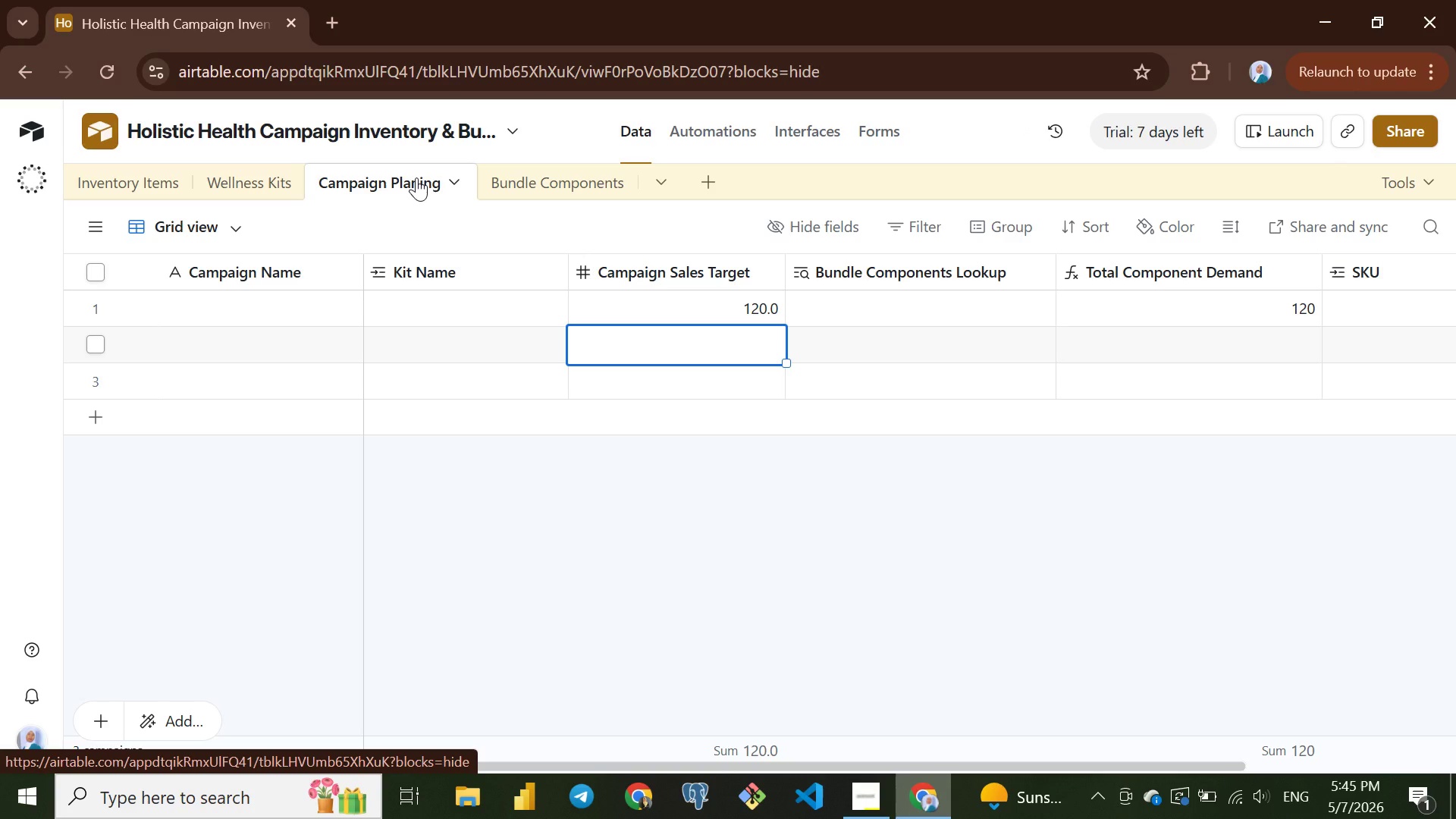 
wait(16.38)
 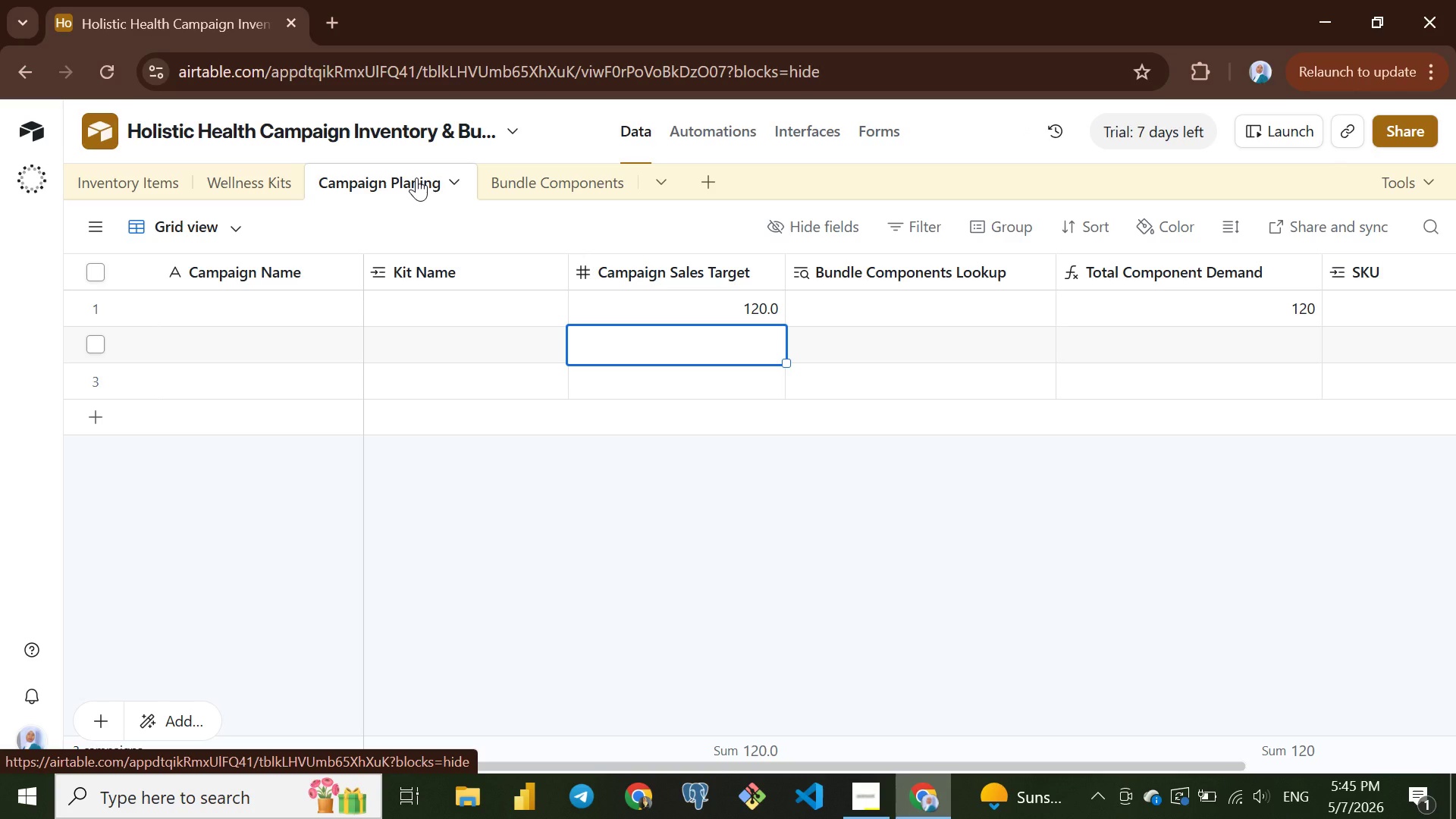 
left_click([548, 271])
 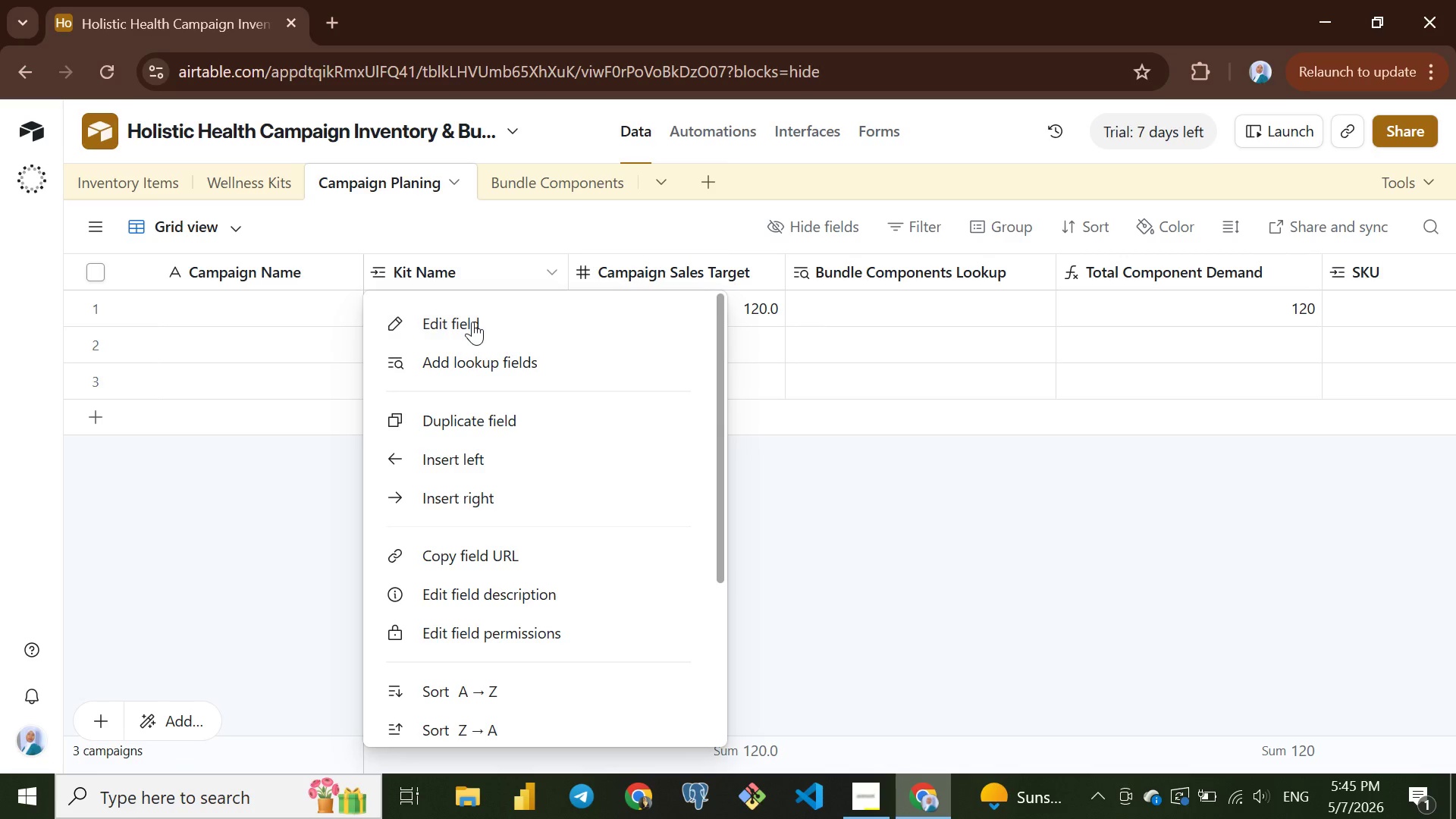 
left_click([472, 322])
 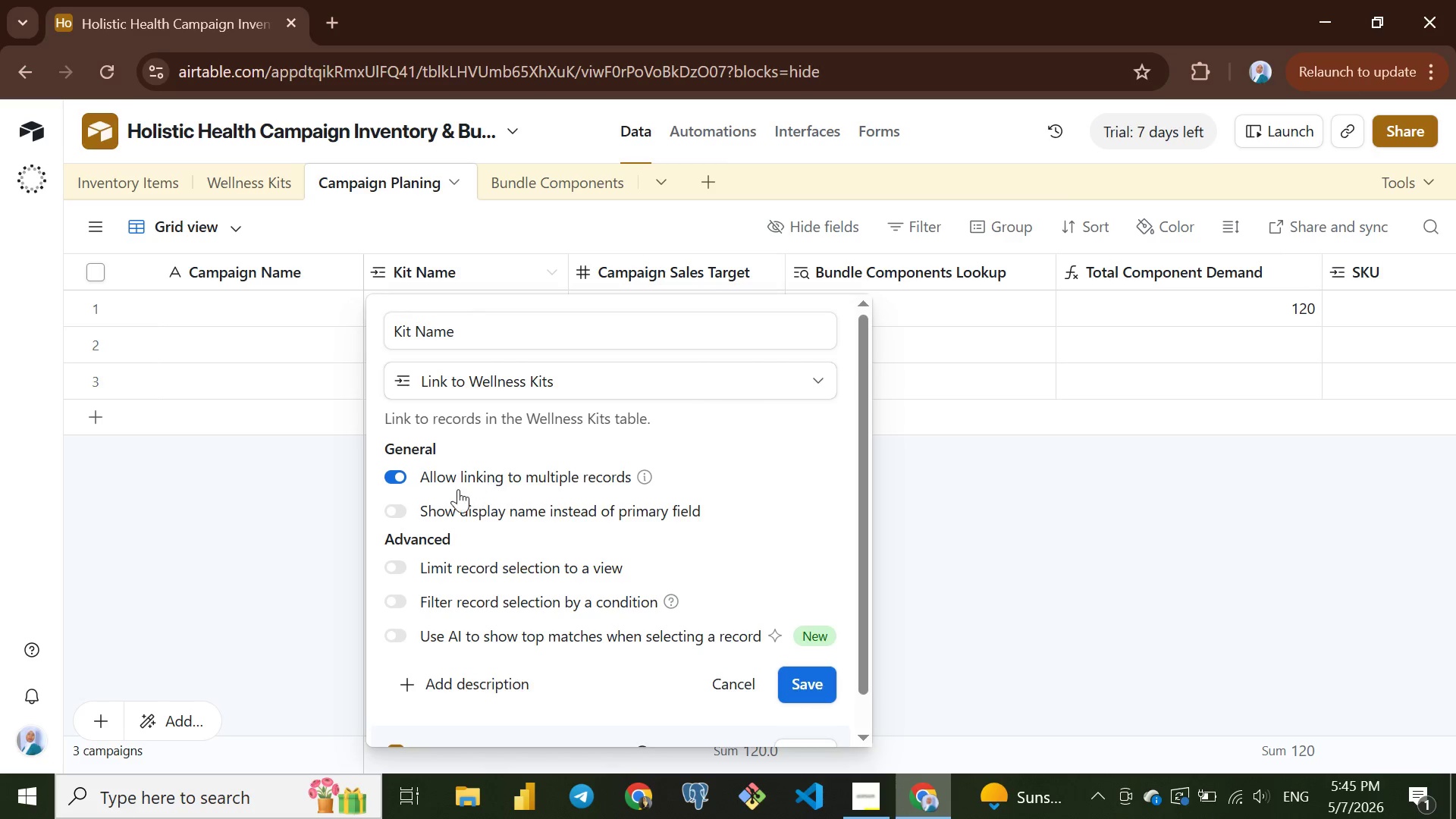 
left_click([400, 474])
 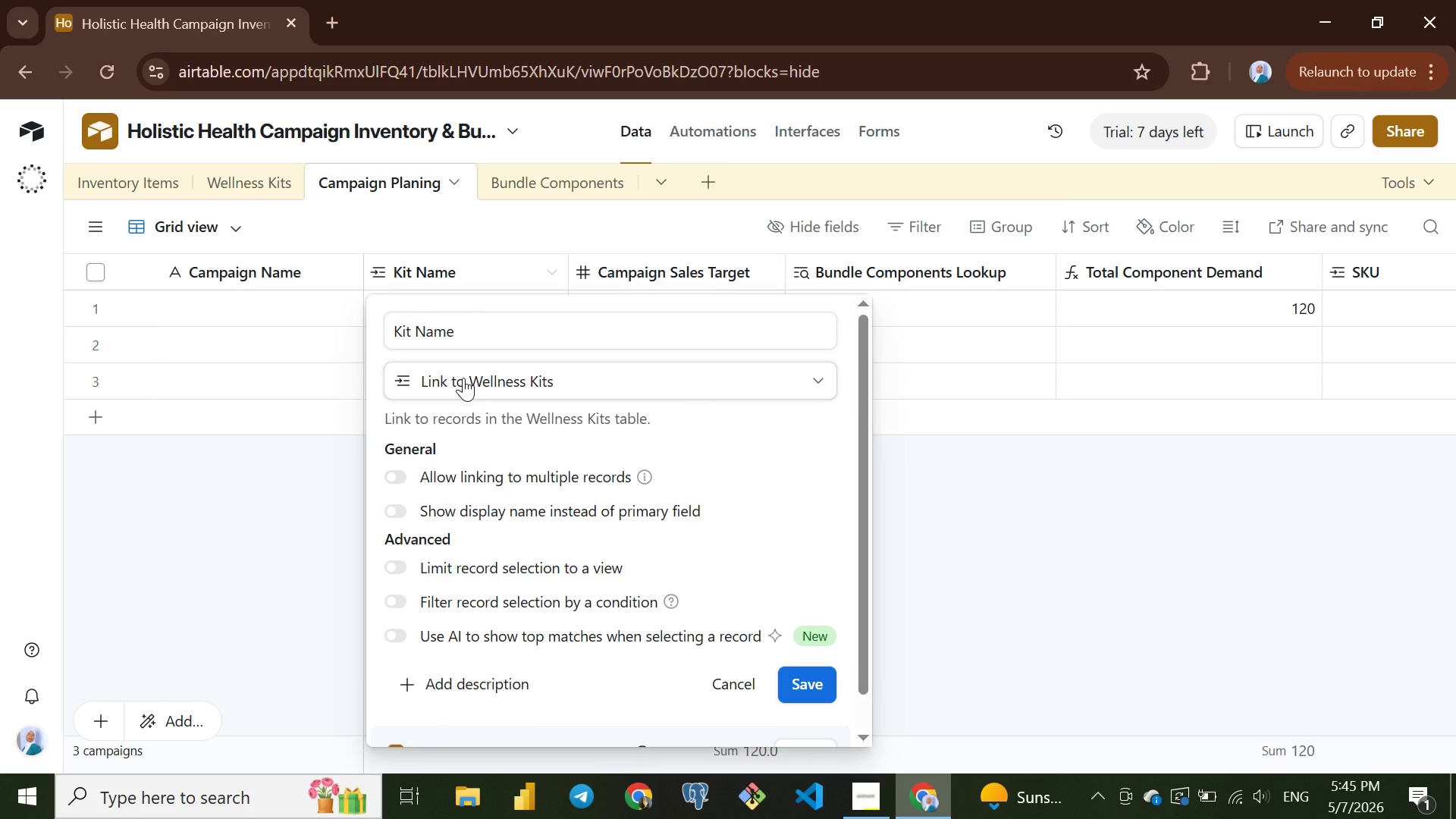 
left_click([463, 378])